 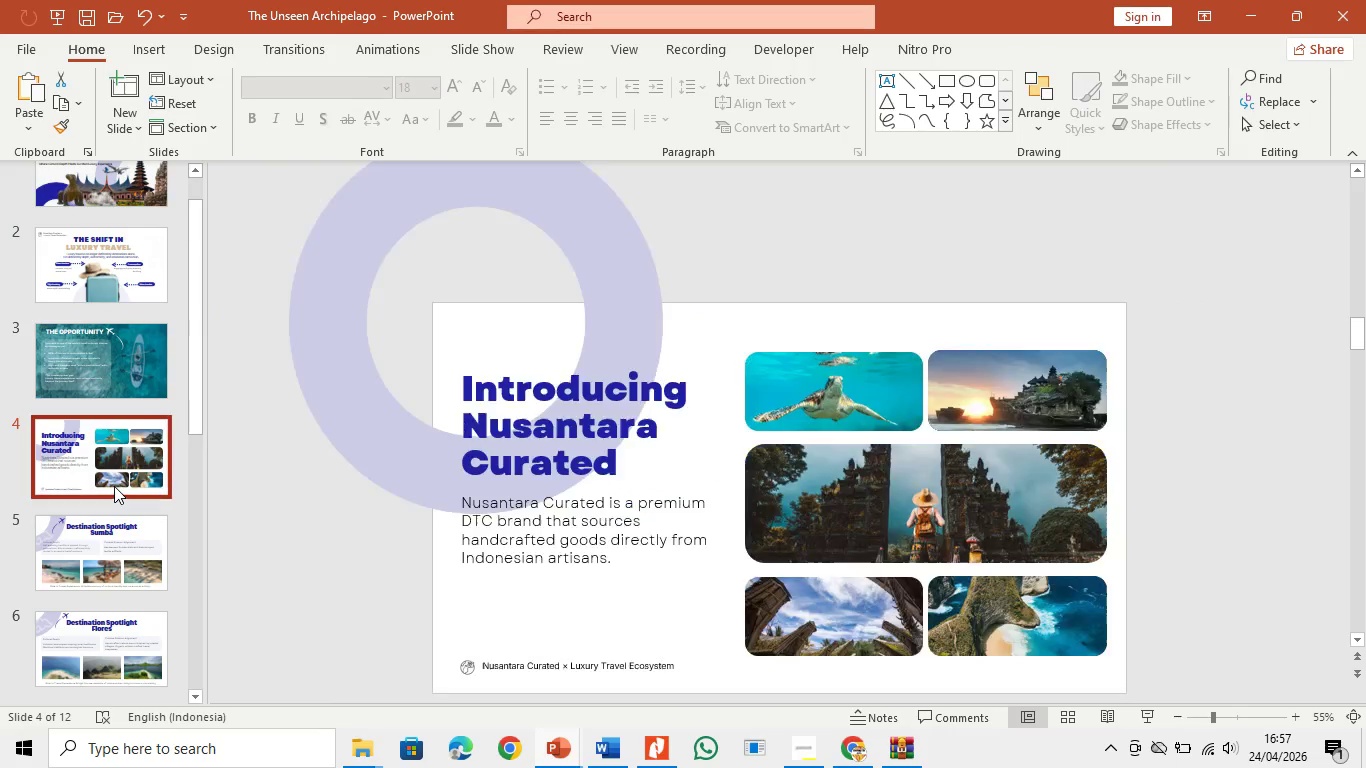 
left_click([534, 457])
 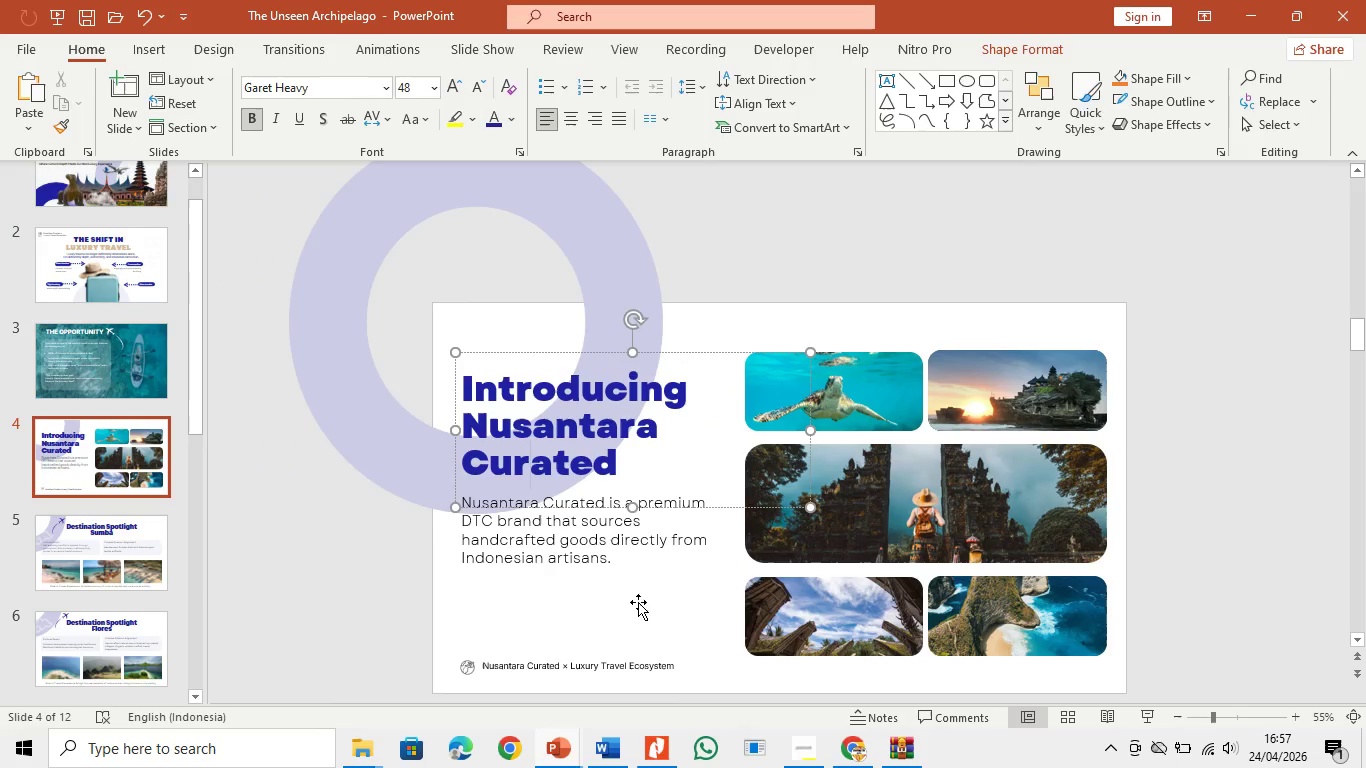 
left_click([639, 611])
 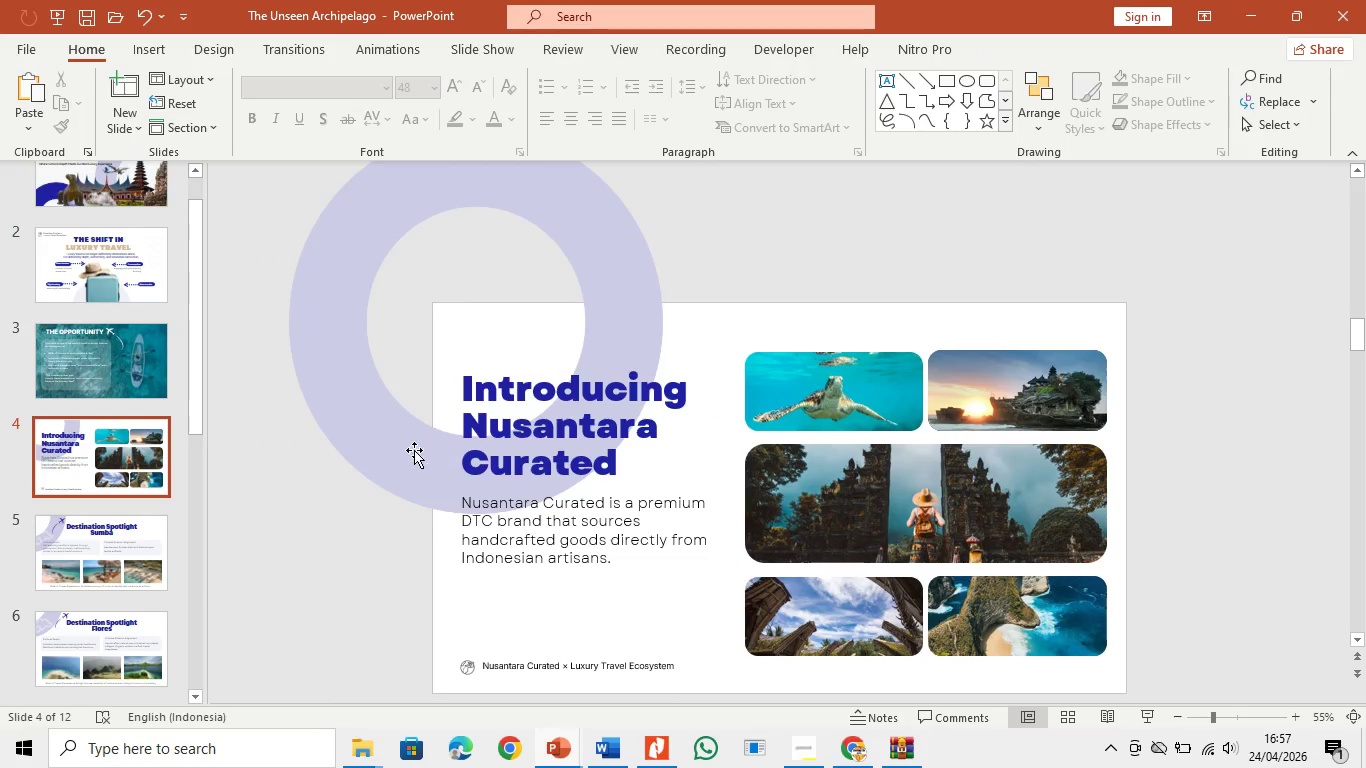 
left_click_drag(start_coordinate=[393, 451], to_coordinate=[364, 396])
 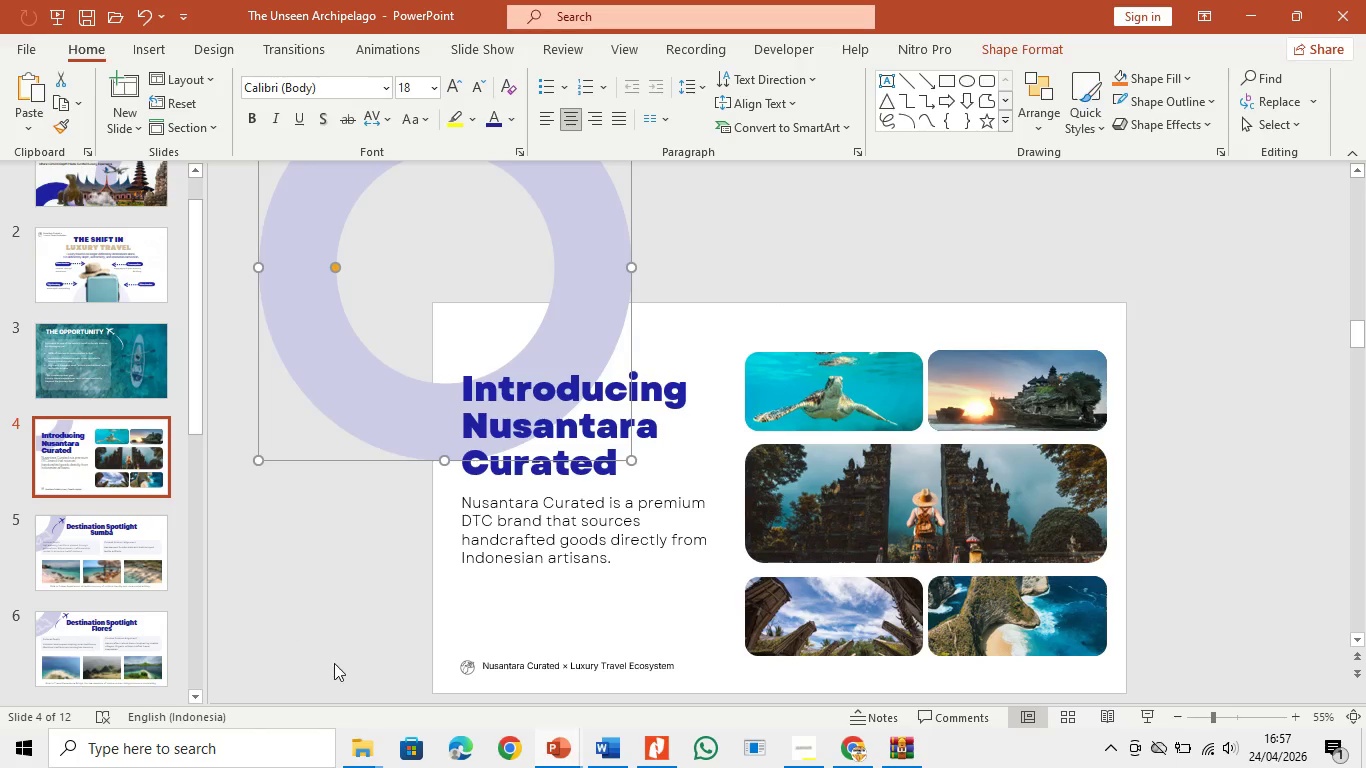 
left_click([587, 603])
 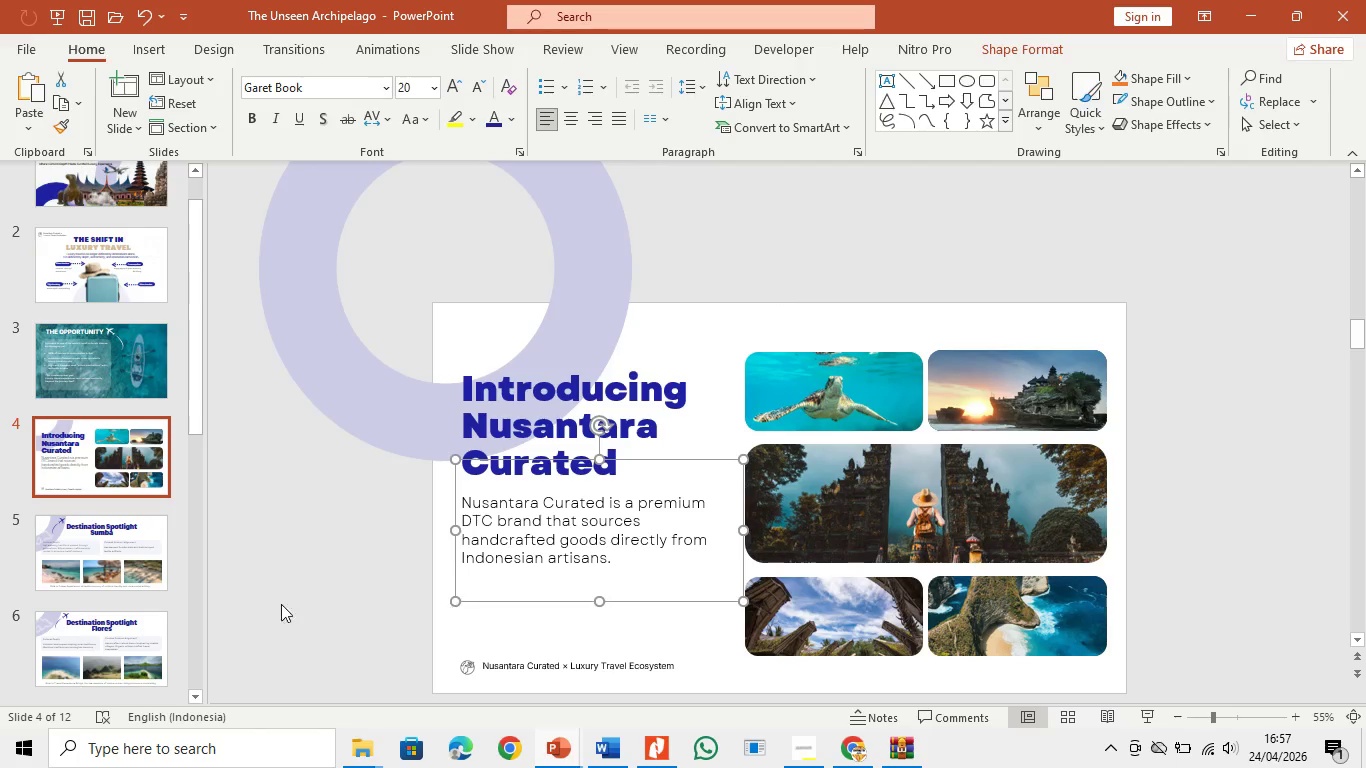 
left_click([159, 604])
 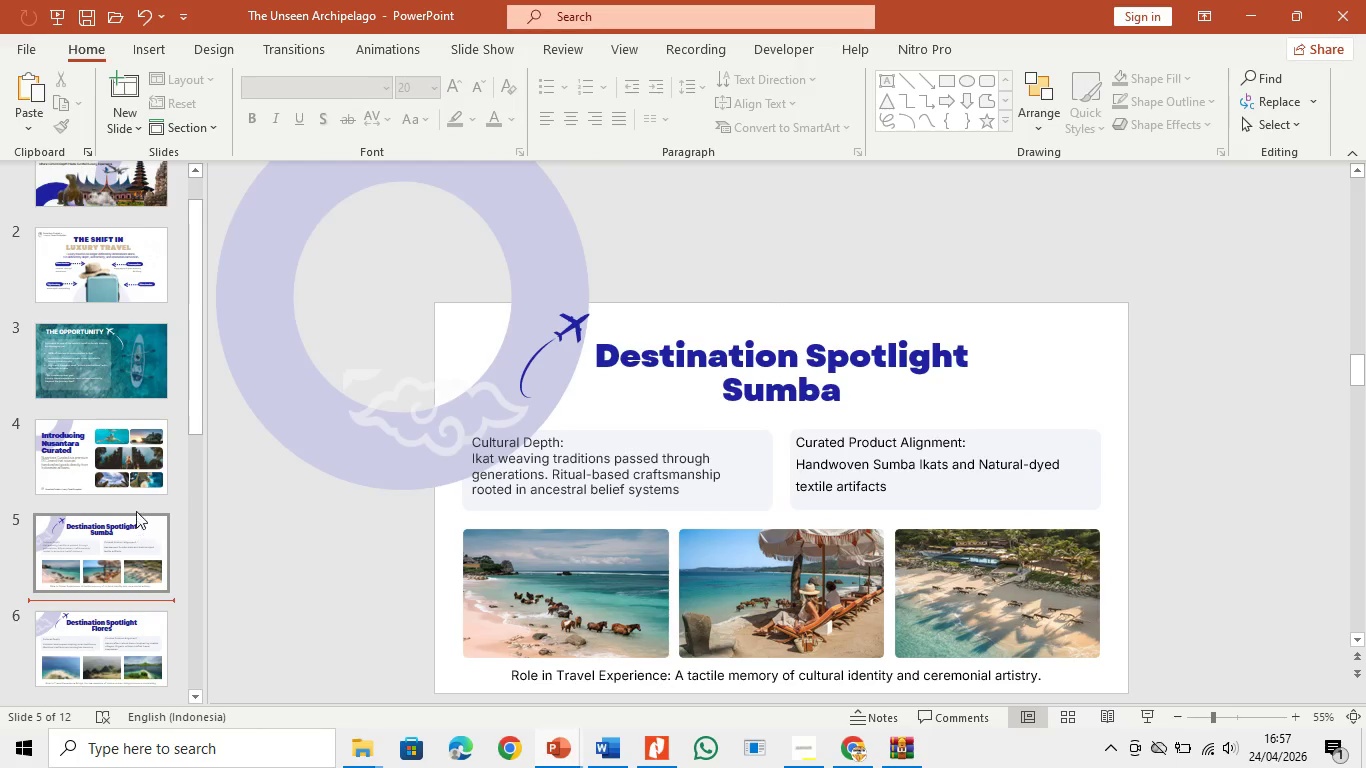 
left_click([135, 468])
 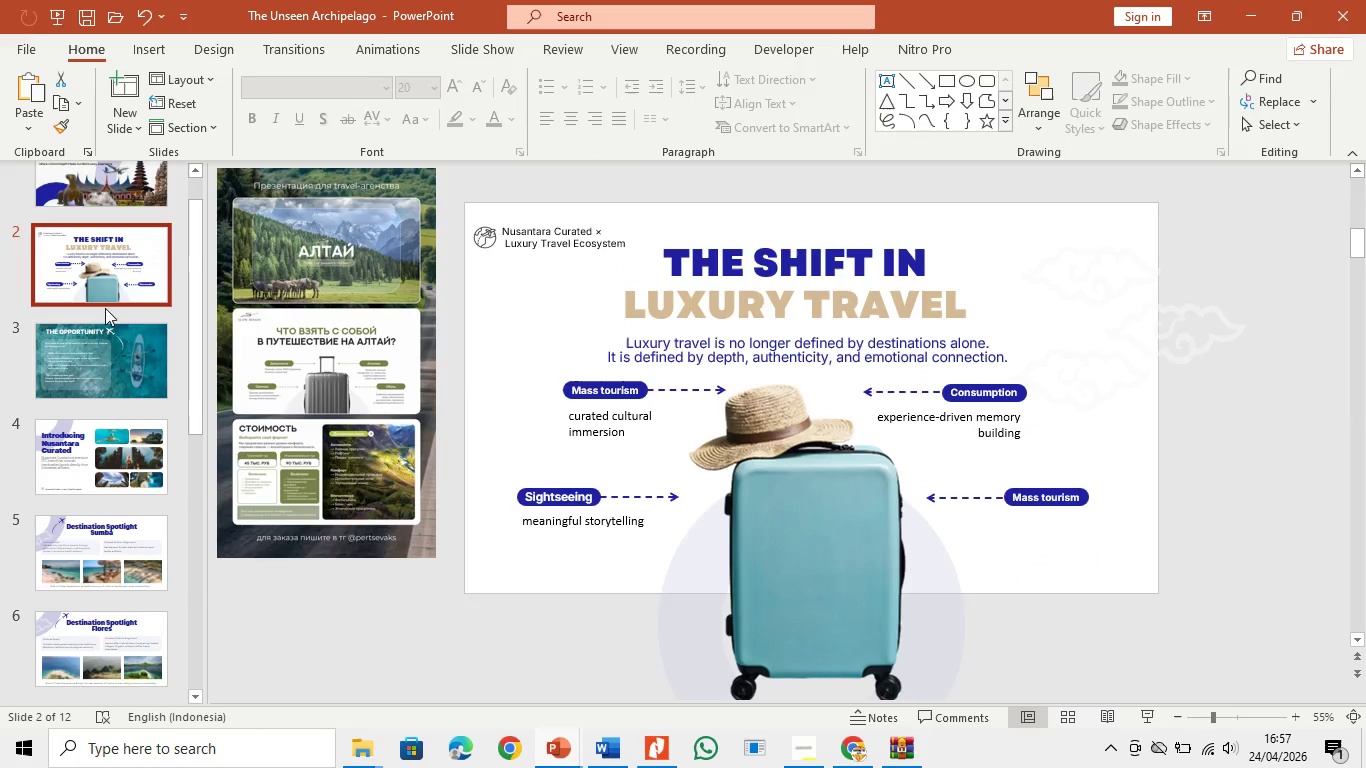 
double_click([110, 341])
 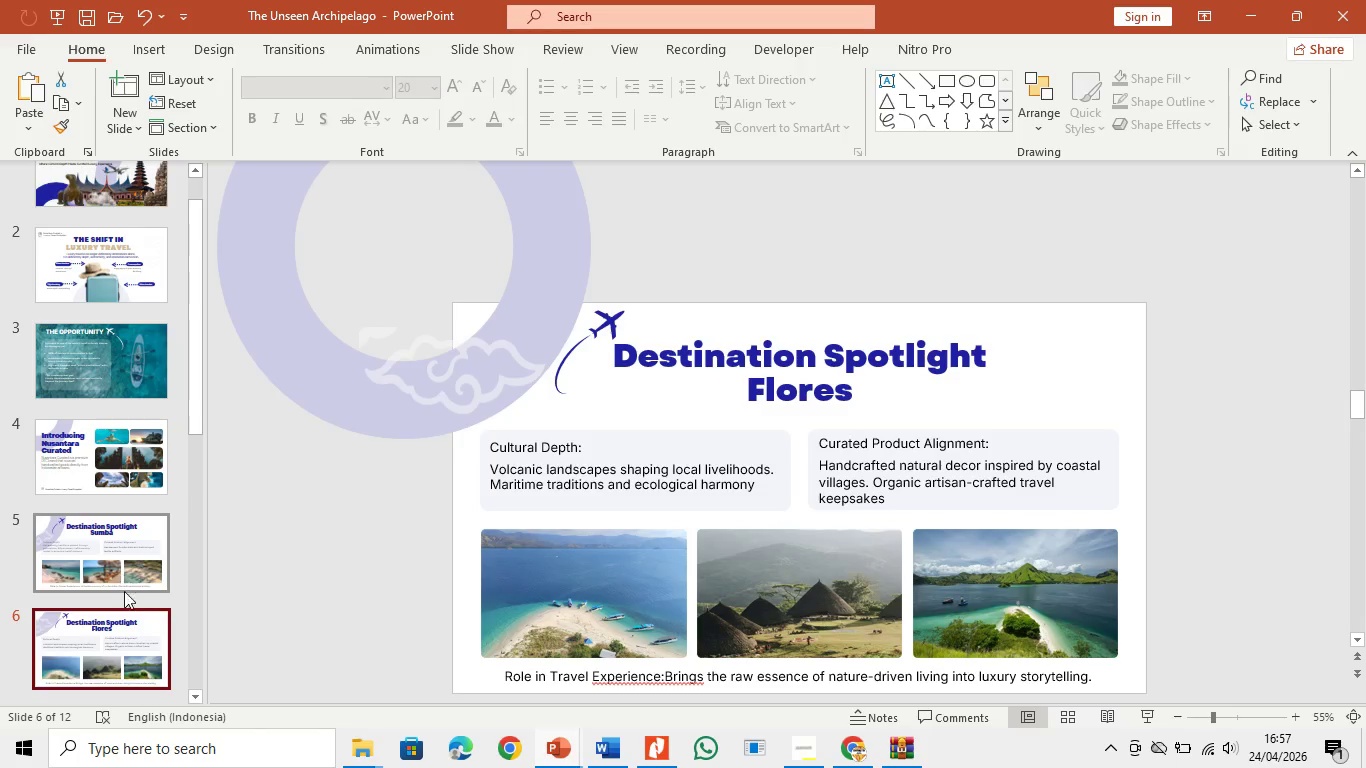 
double_click([136, 535])
 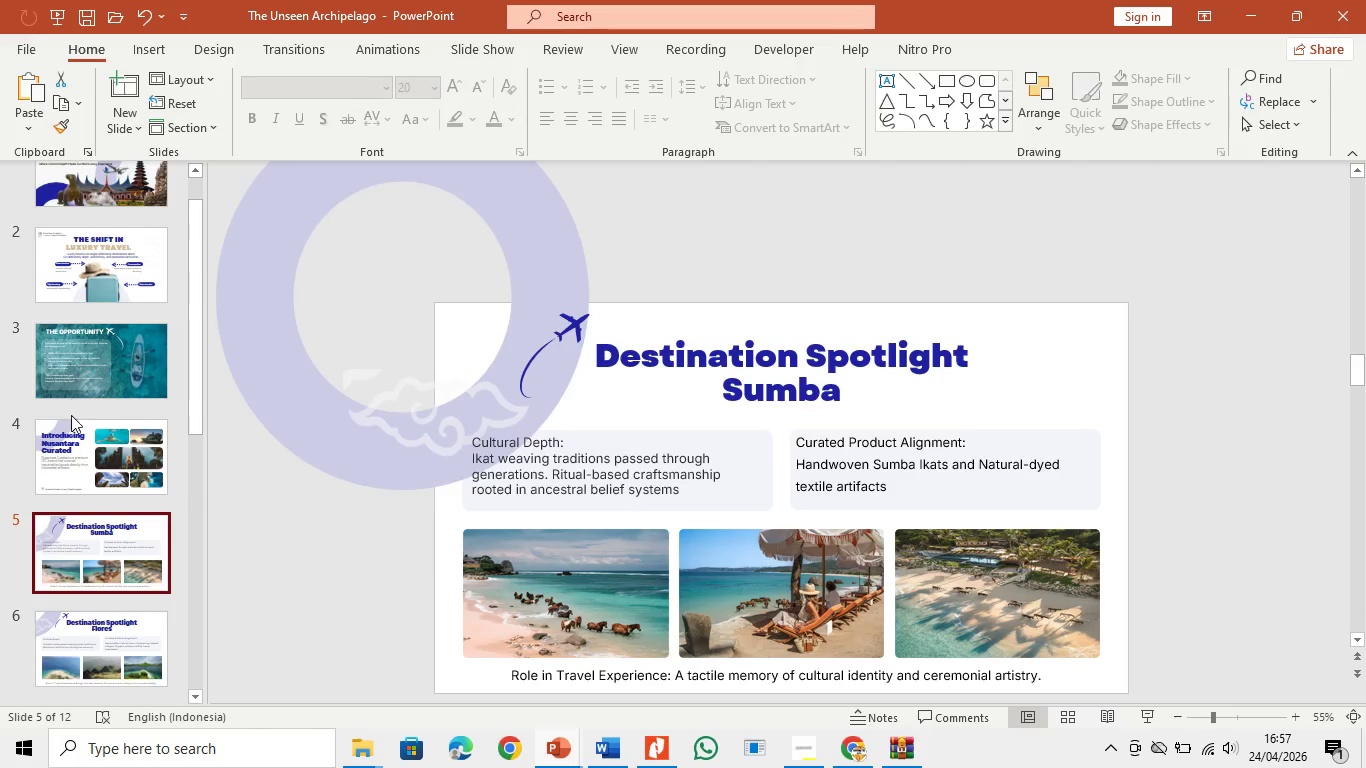 
left_click([82, 456])
 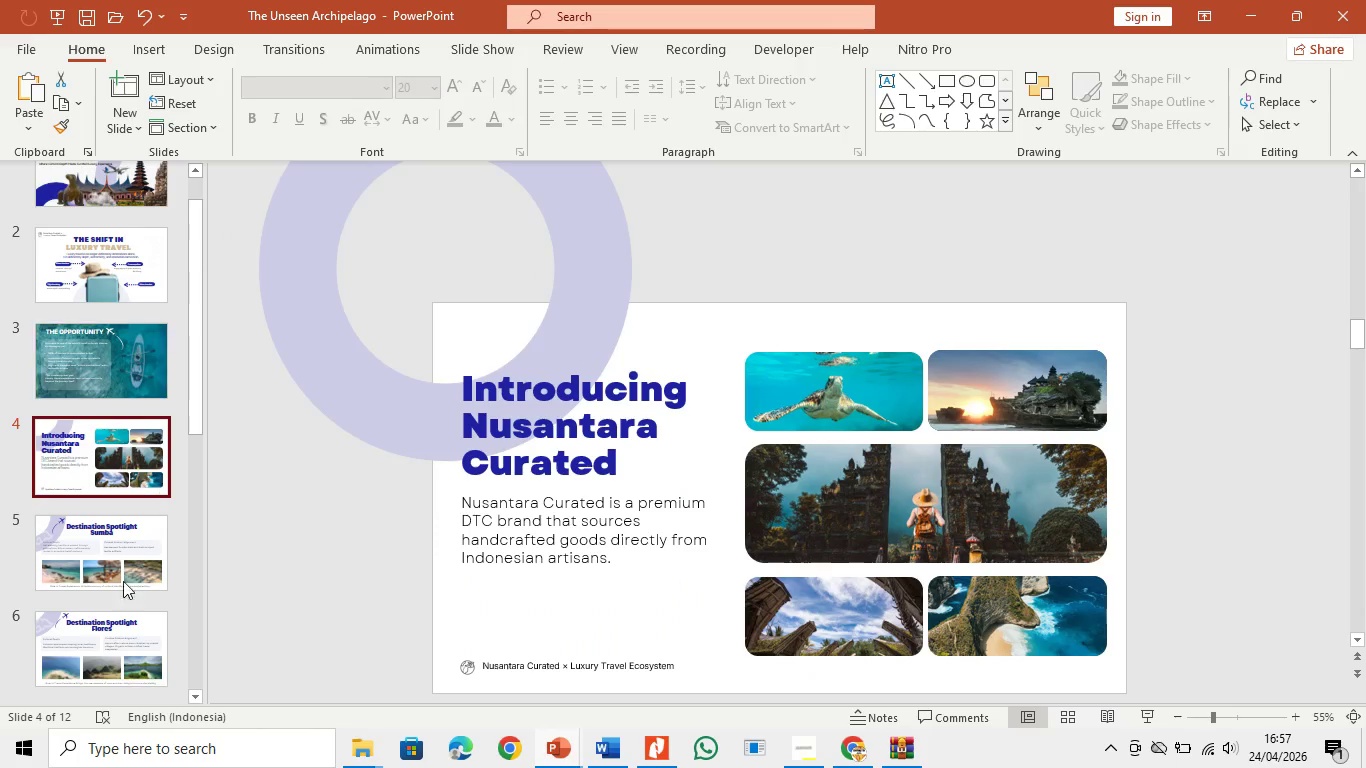 
left_click([123, 649])
 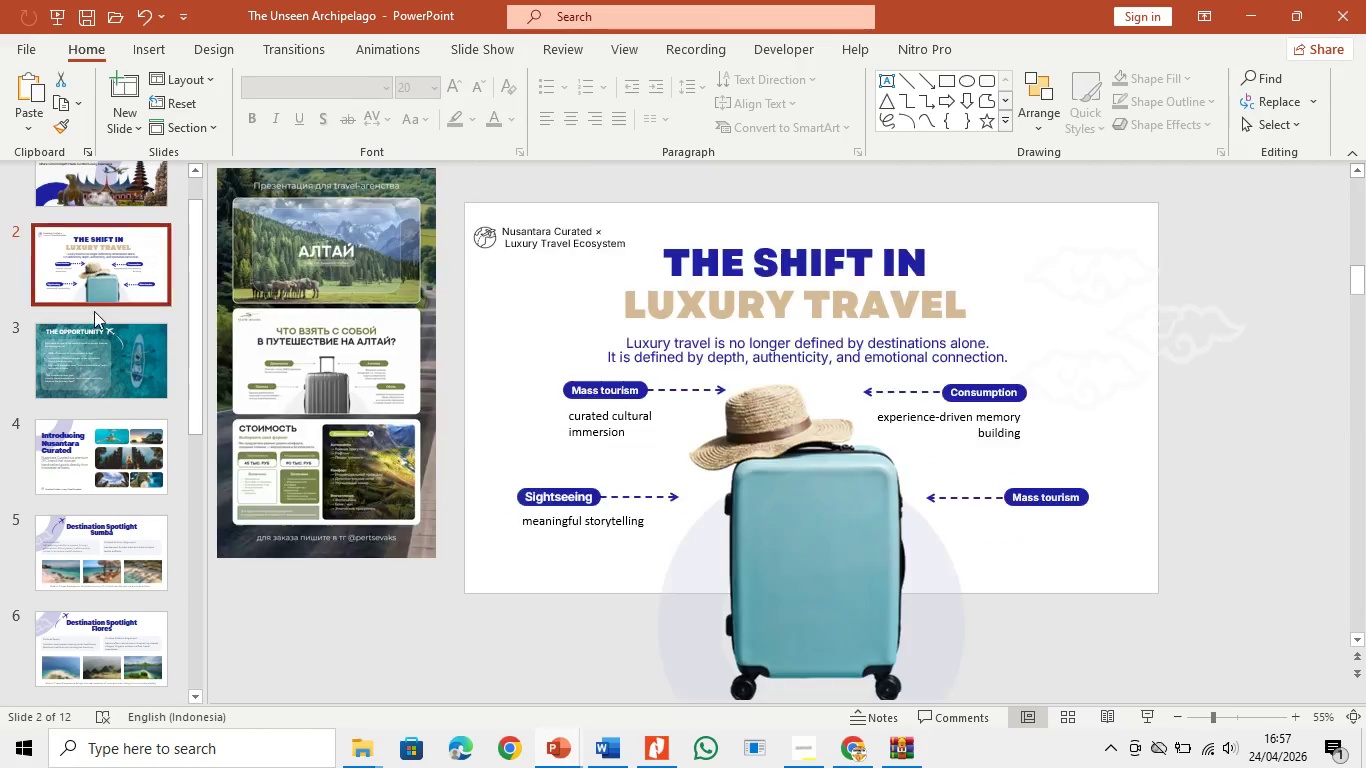 
double_click([97, 336])
 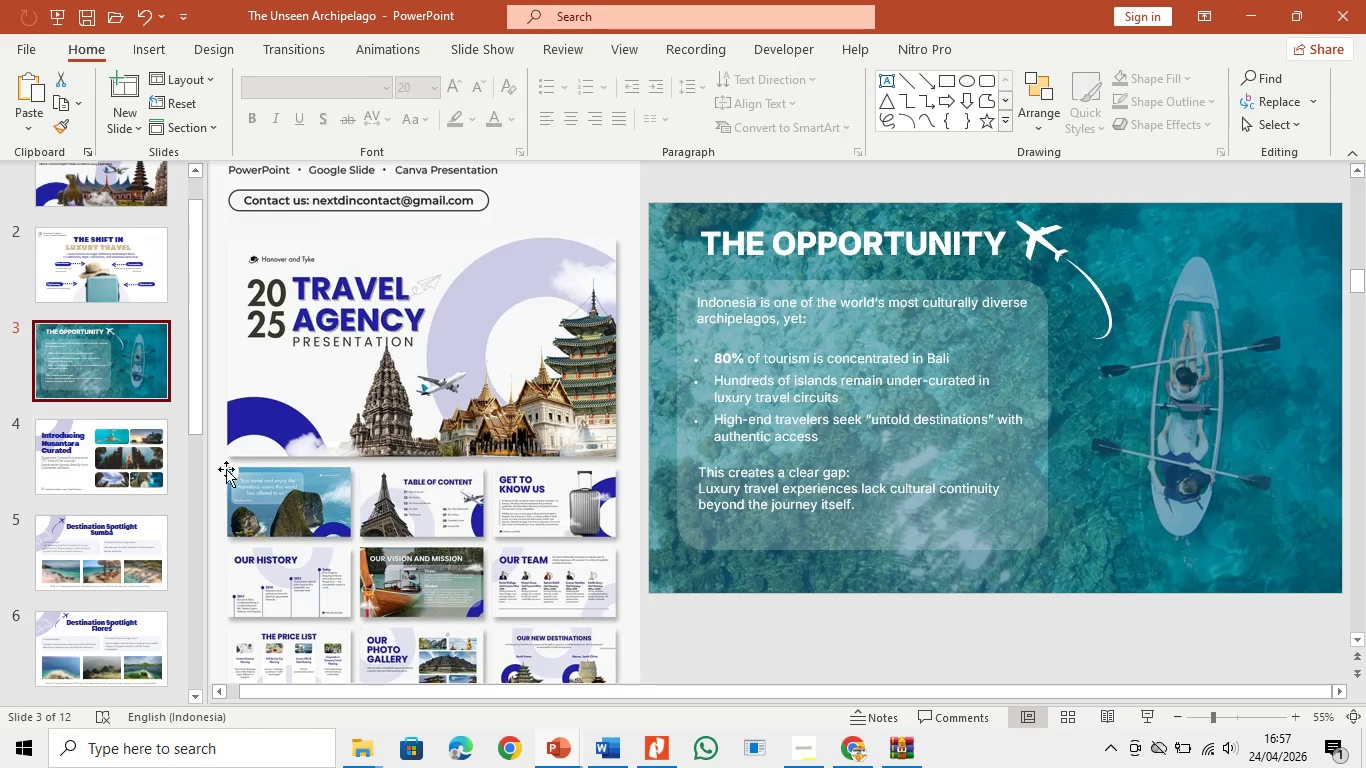 
left_click([392, 480])
 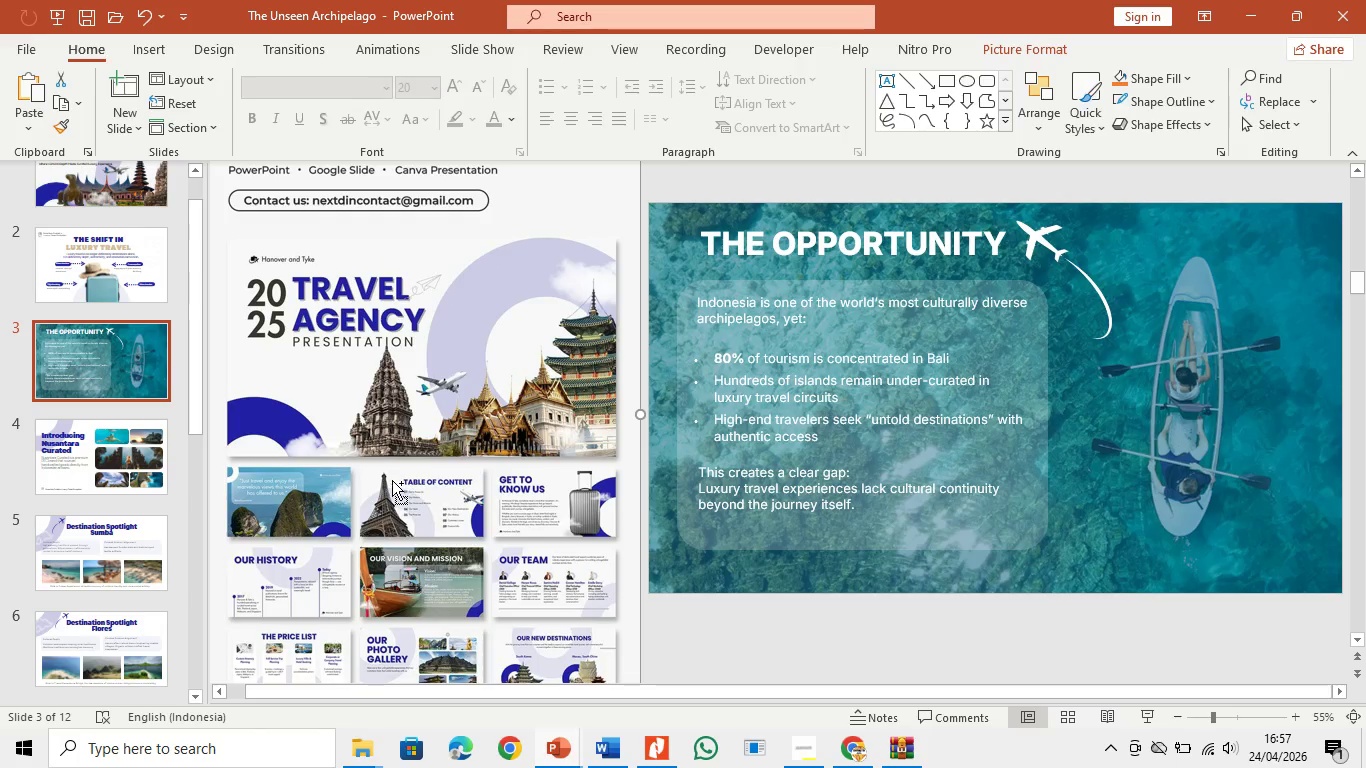 
hold_key(key=ControlLeft, duration=0.55)
 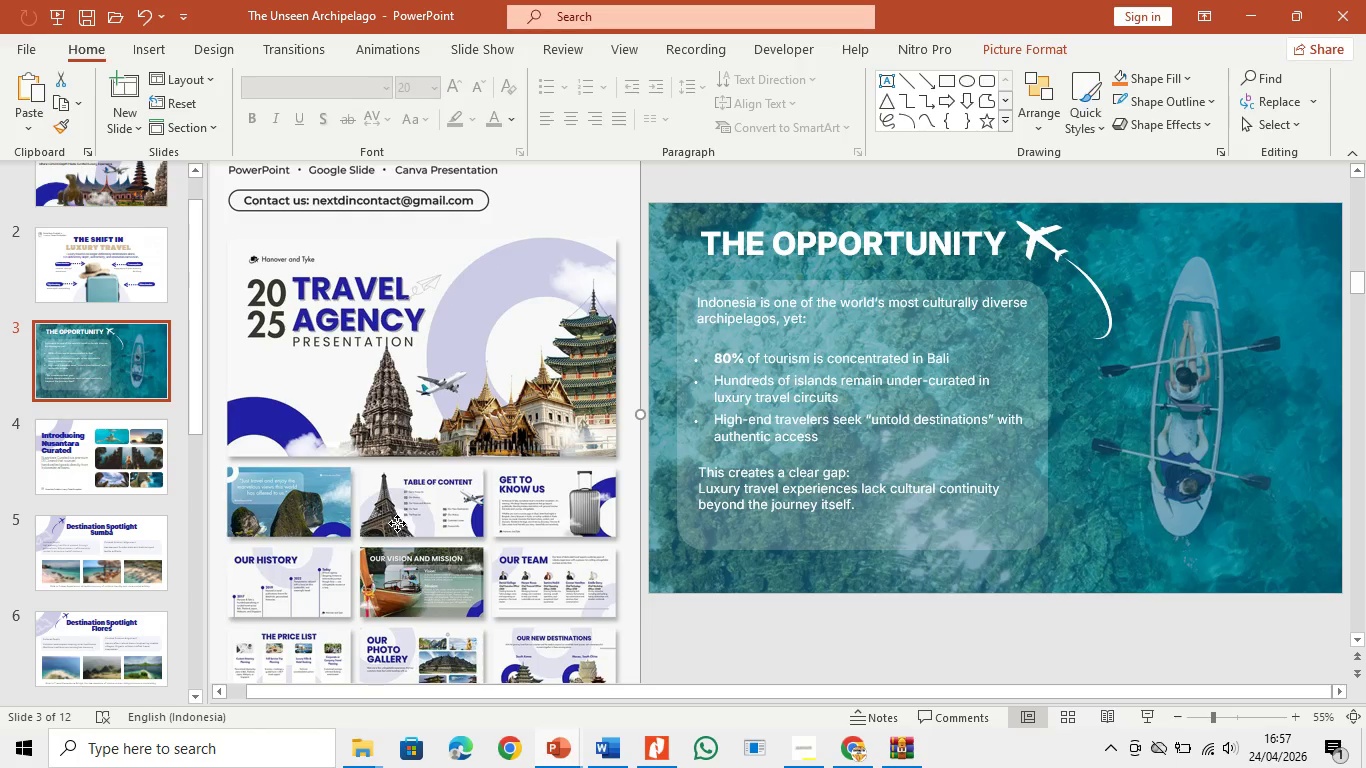 
left_click_drag(start_coordinate=[397, 523], to_coordinate=[401, 398])
 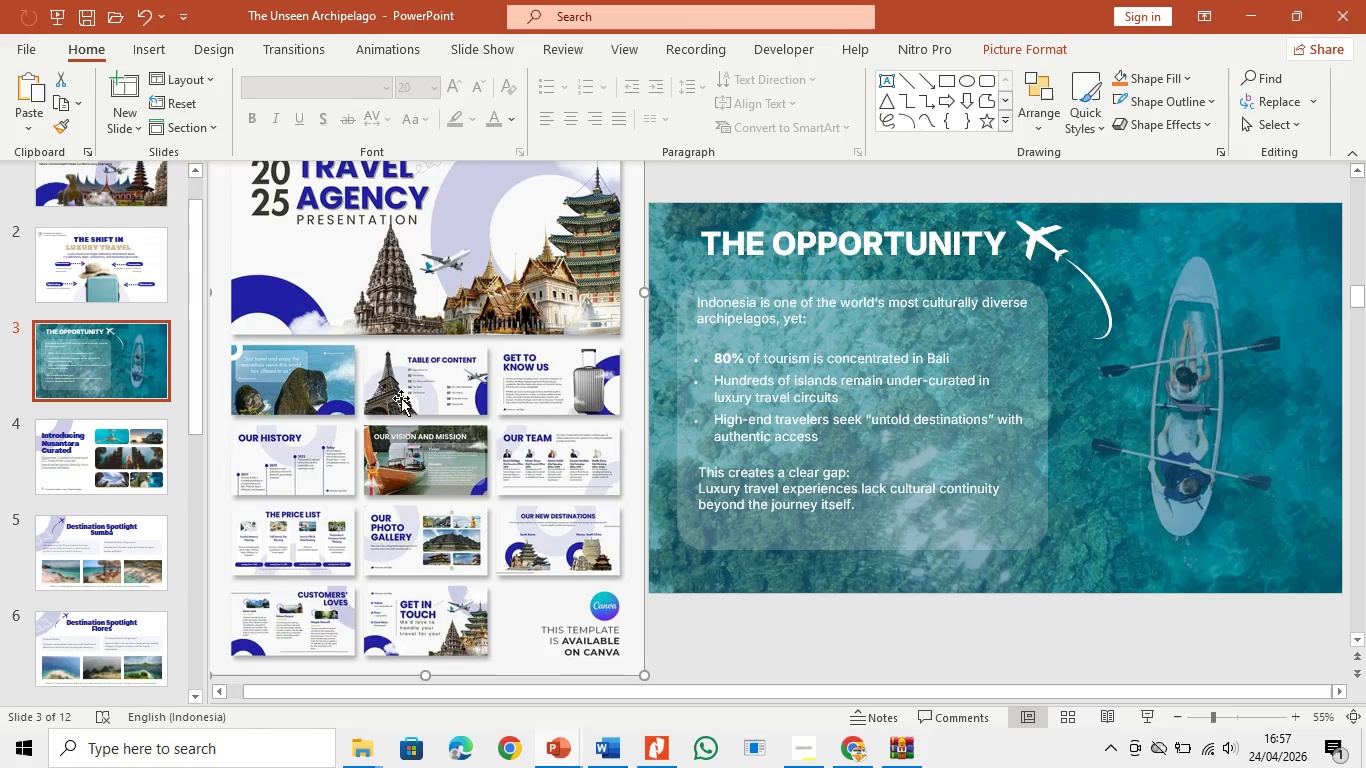 
key(Control+ControlLeft)
 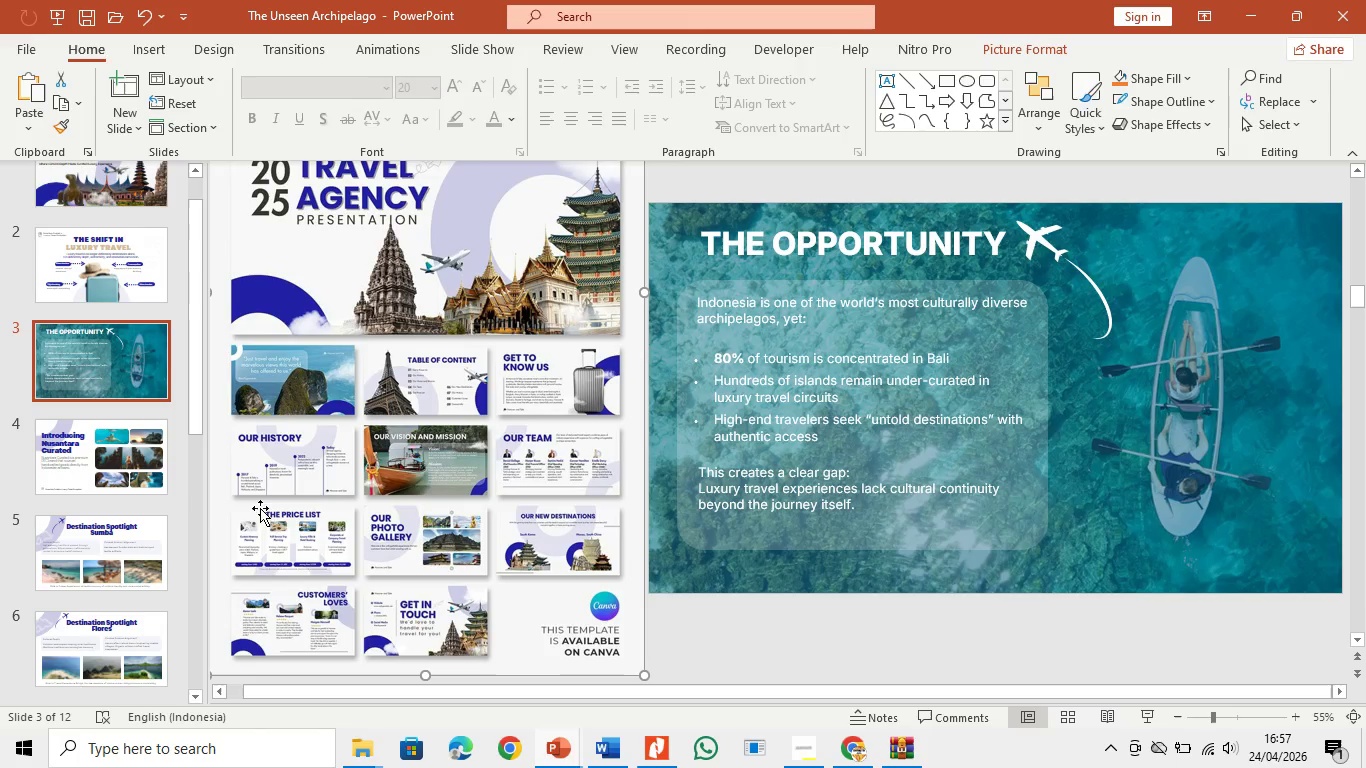 
wait(5.56)
 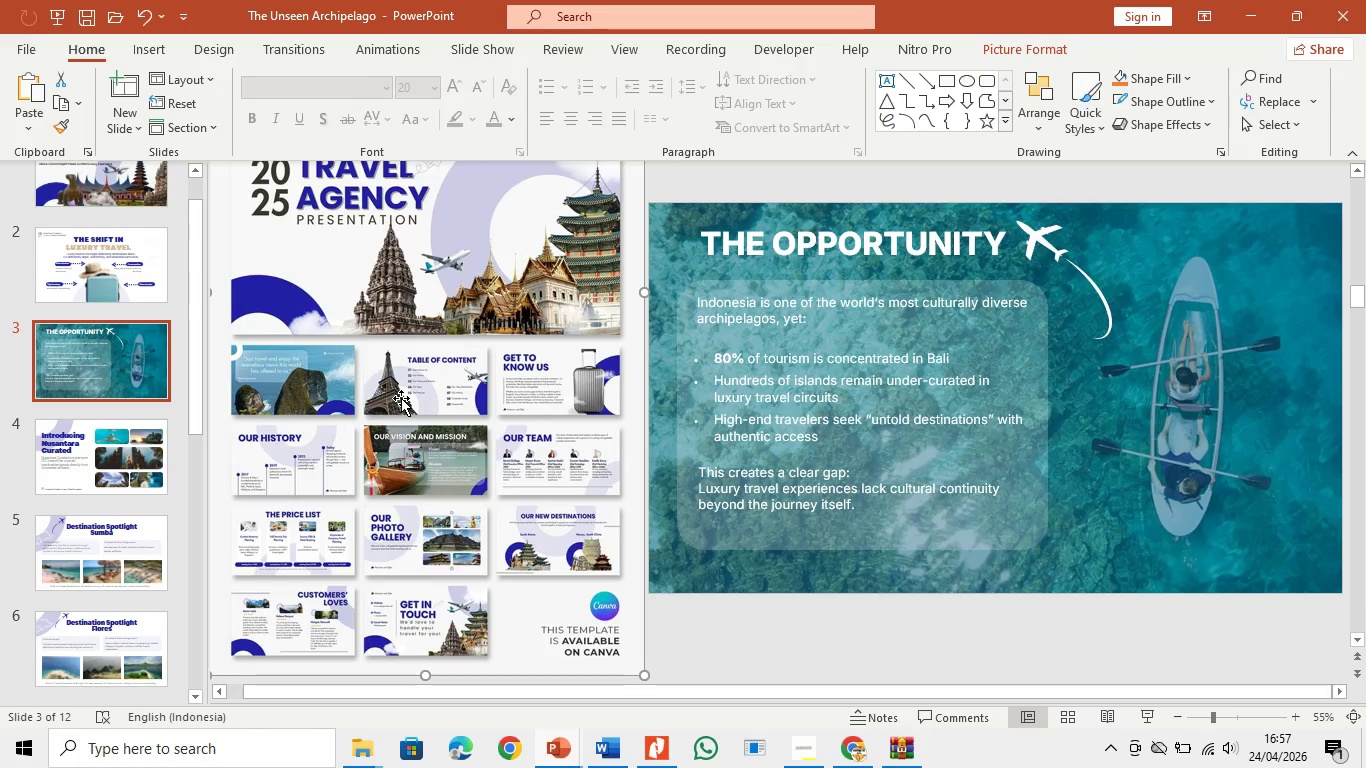 
left_click([108, 466])
 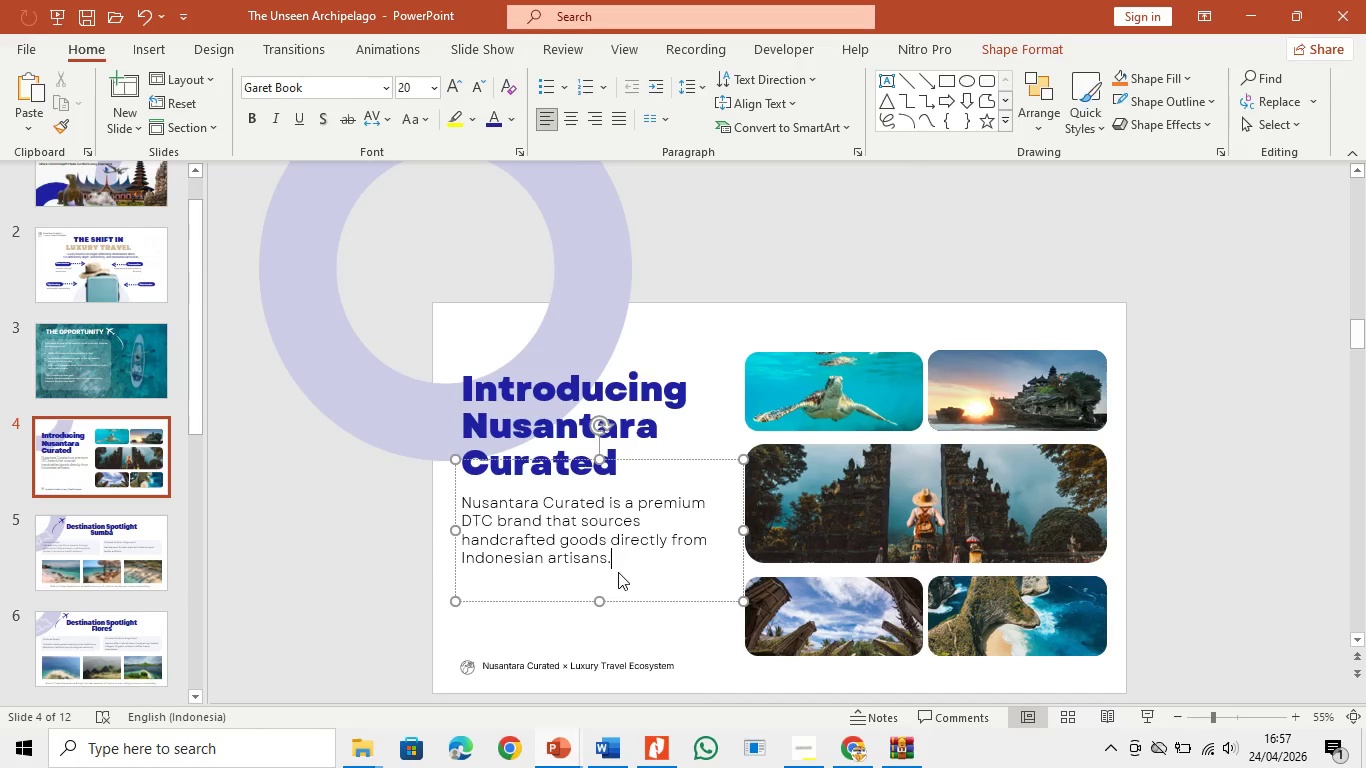 
left_click_drag(start_coordinate=[623, 599], to_coordinate=[623, 639])
 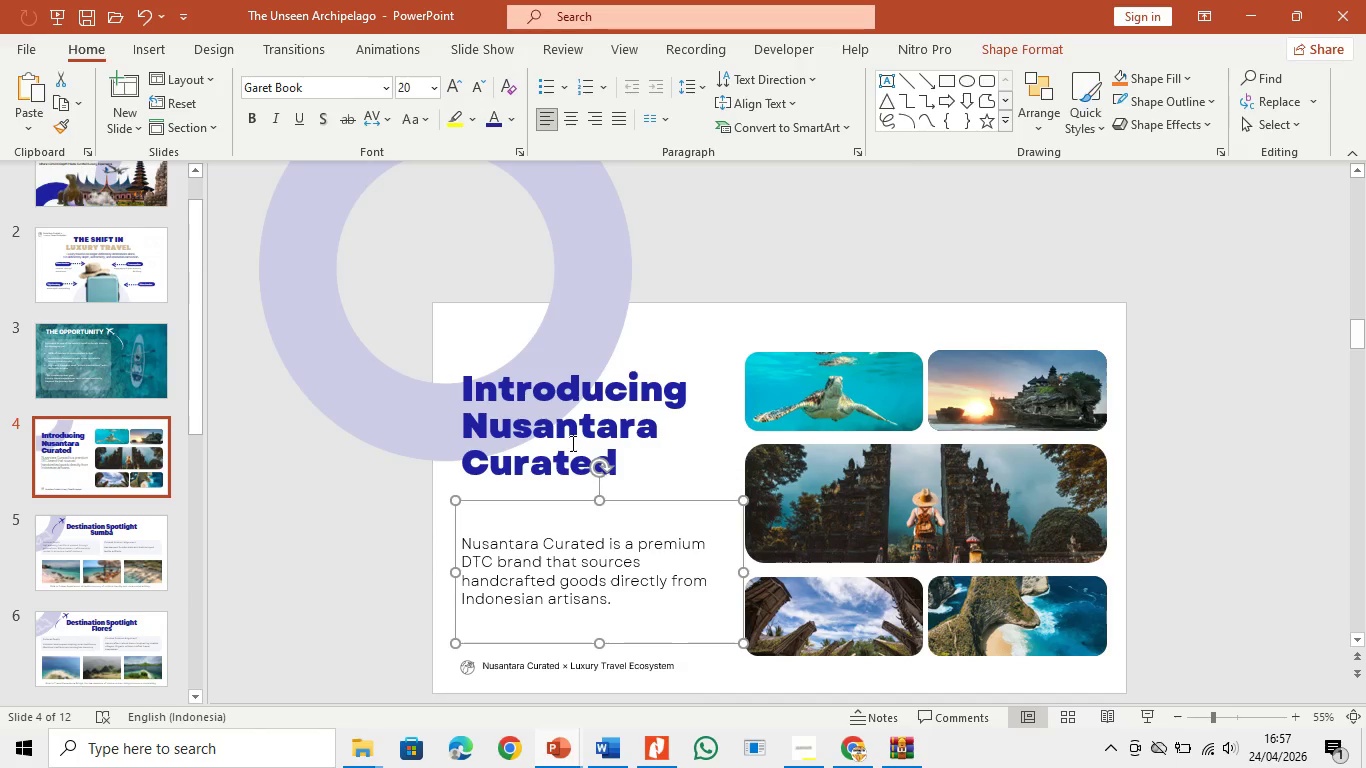 
left_click([571, 443])
 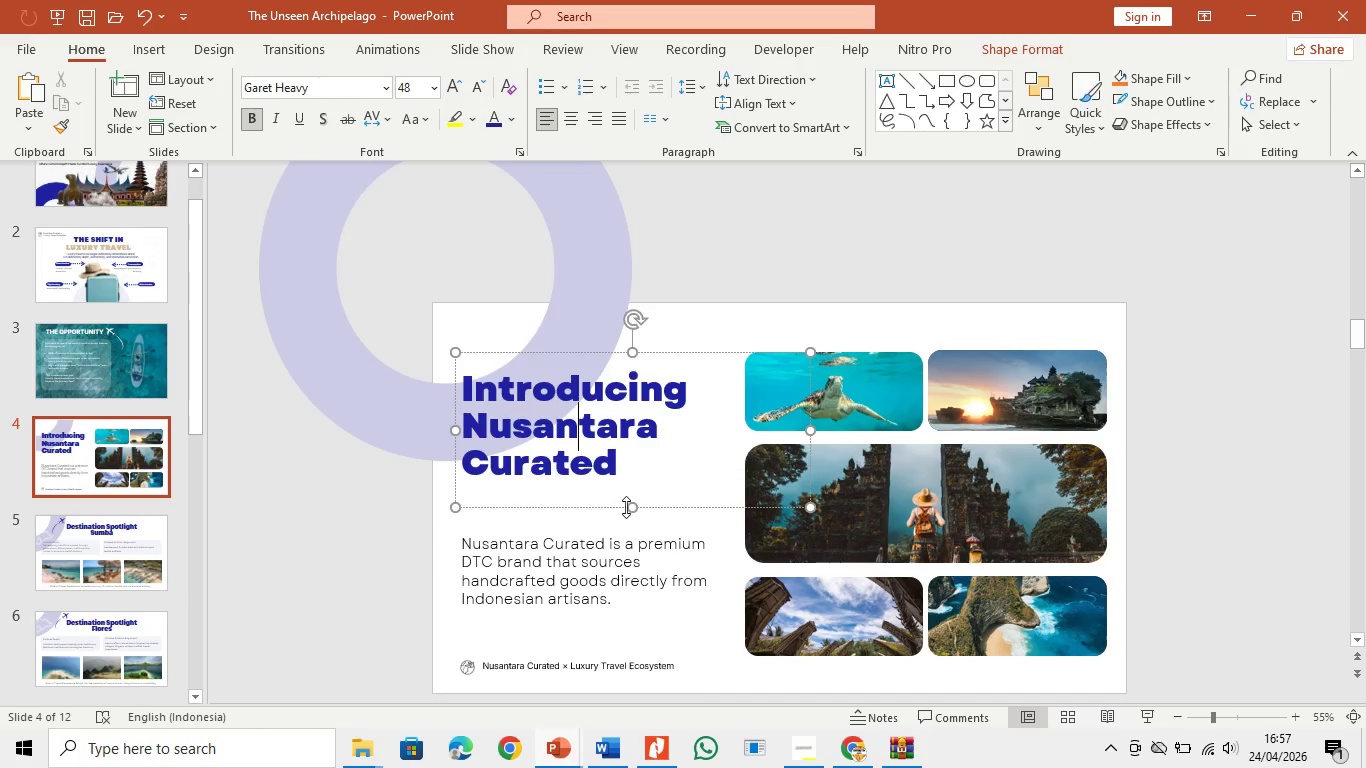 
left_click_drag(start_coordinate=[626, 507], to_coordinate=[632, 545])
 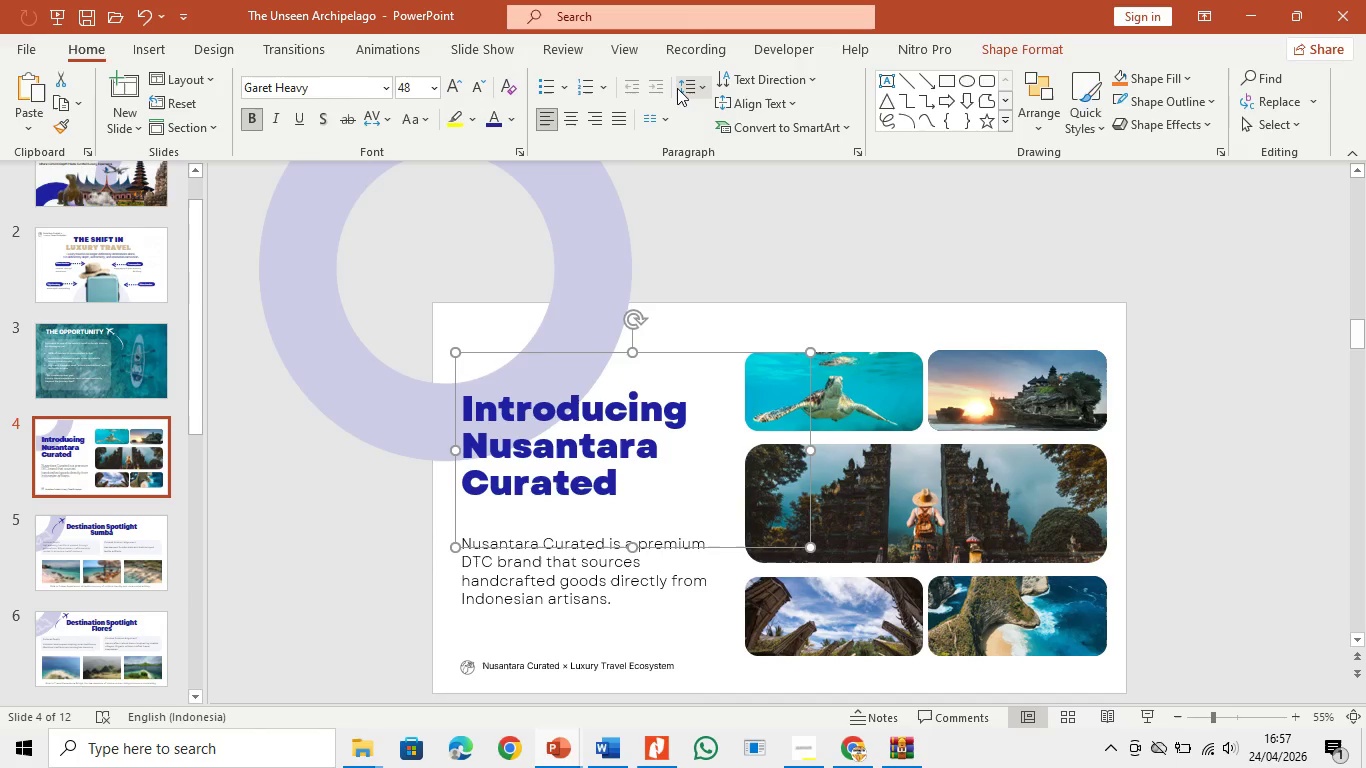 
left_click([679, 88])
 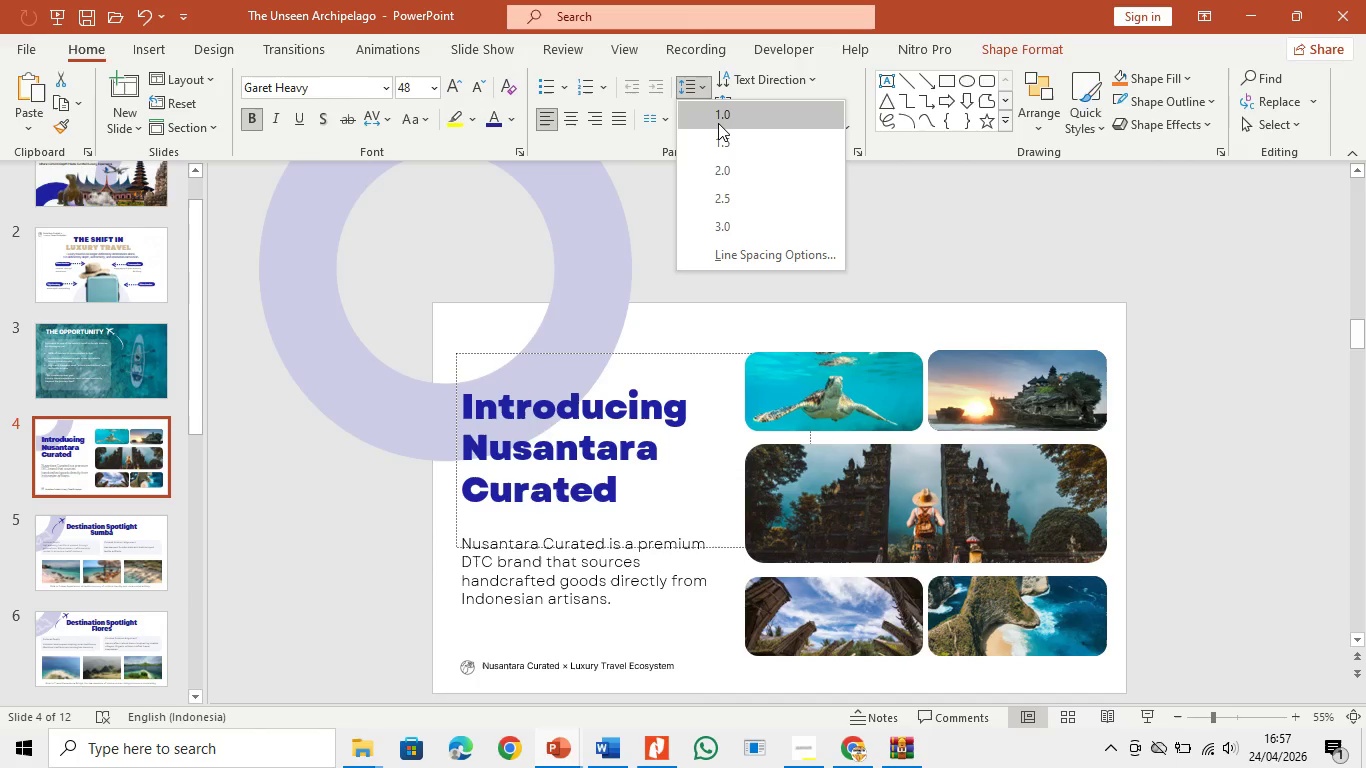 
left_click([718, 123])
 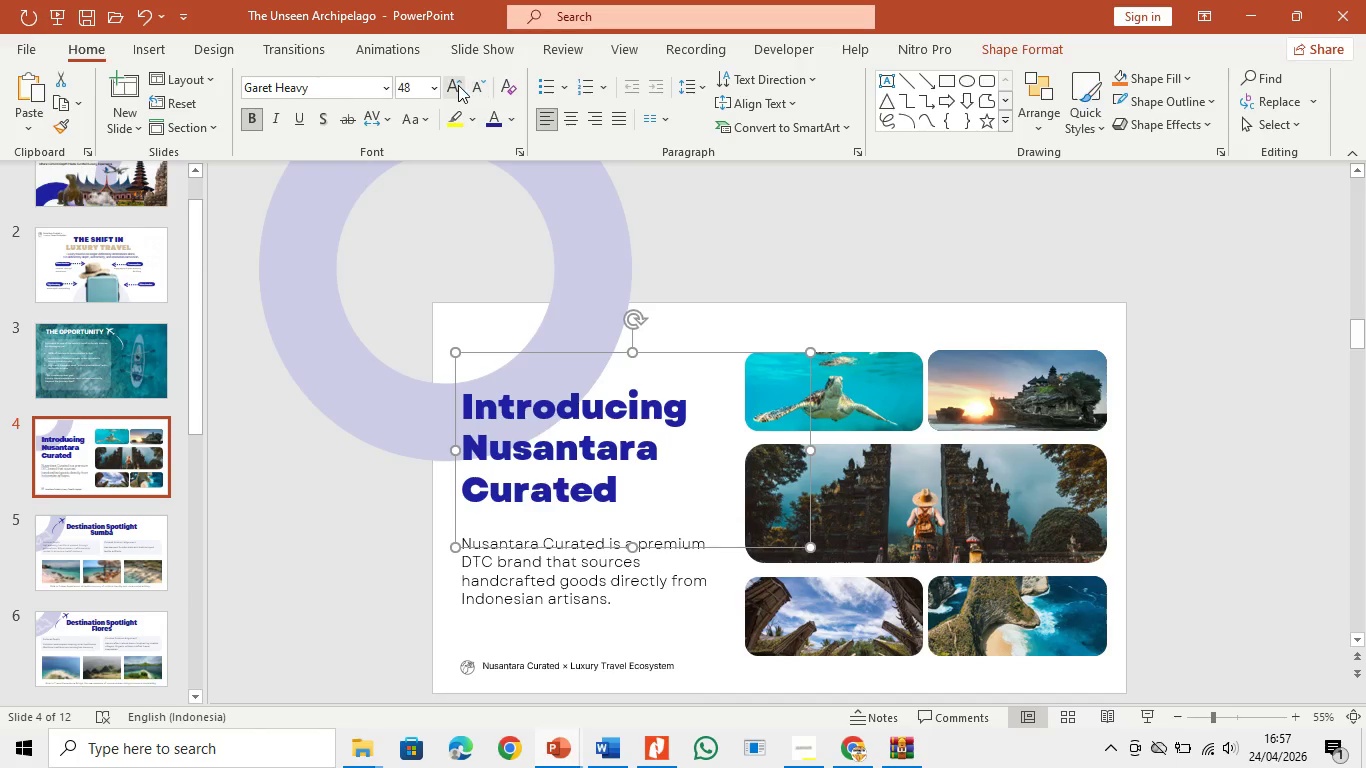 
left_click([458, 85])
 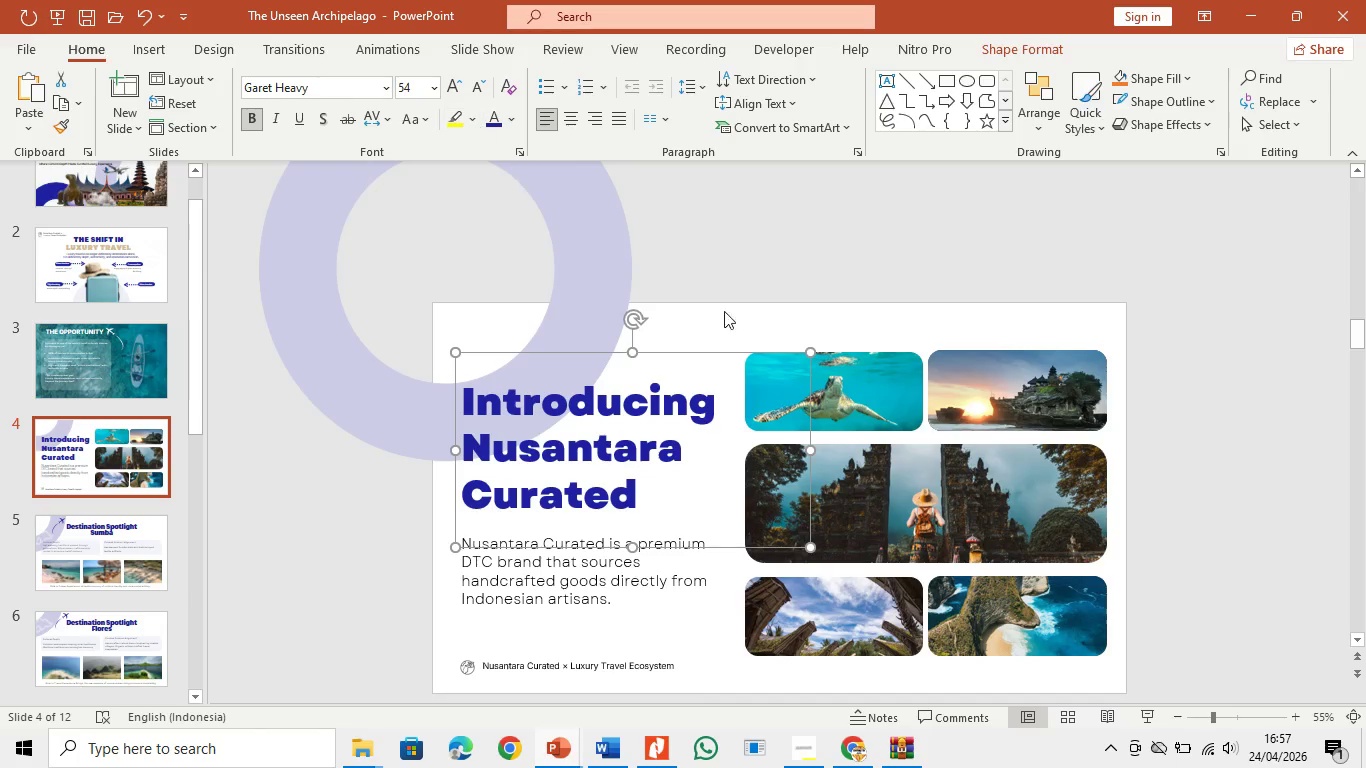 
left_click([780, 293])
 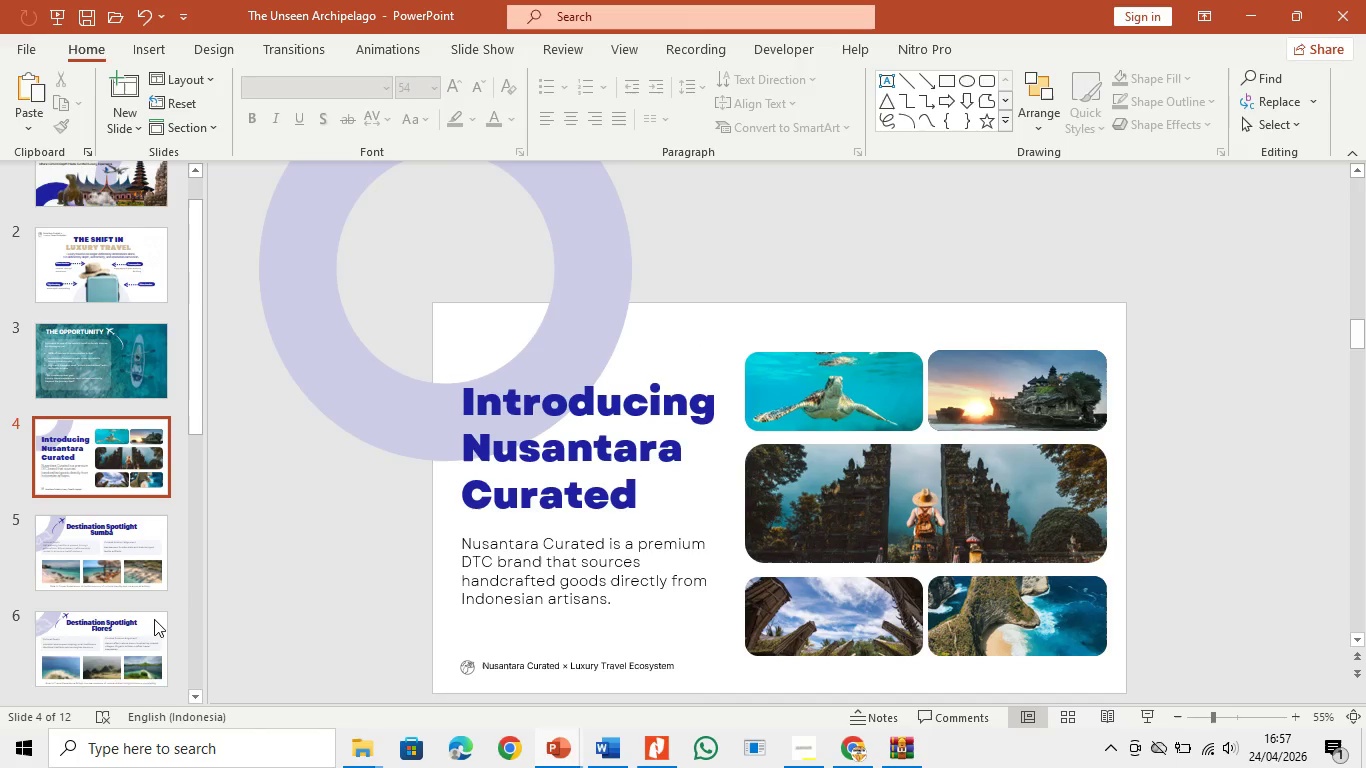 
left_click([135, 576])
 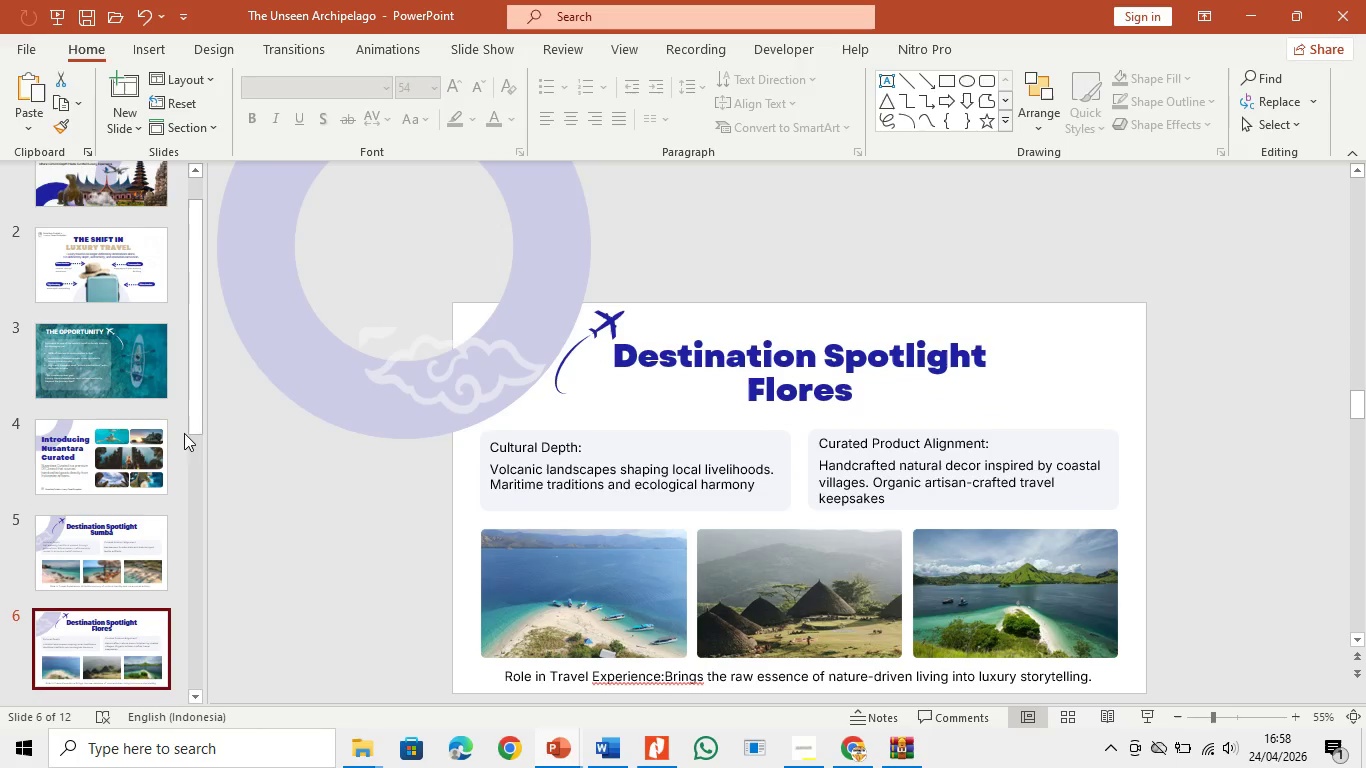 
left_click([121, 354])
 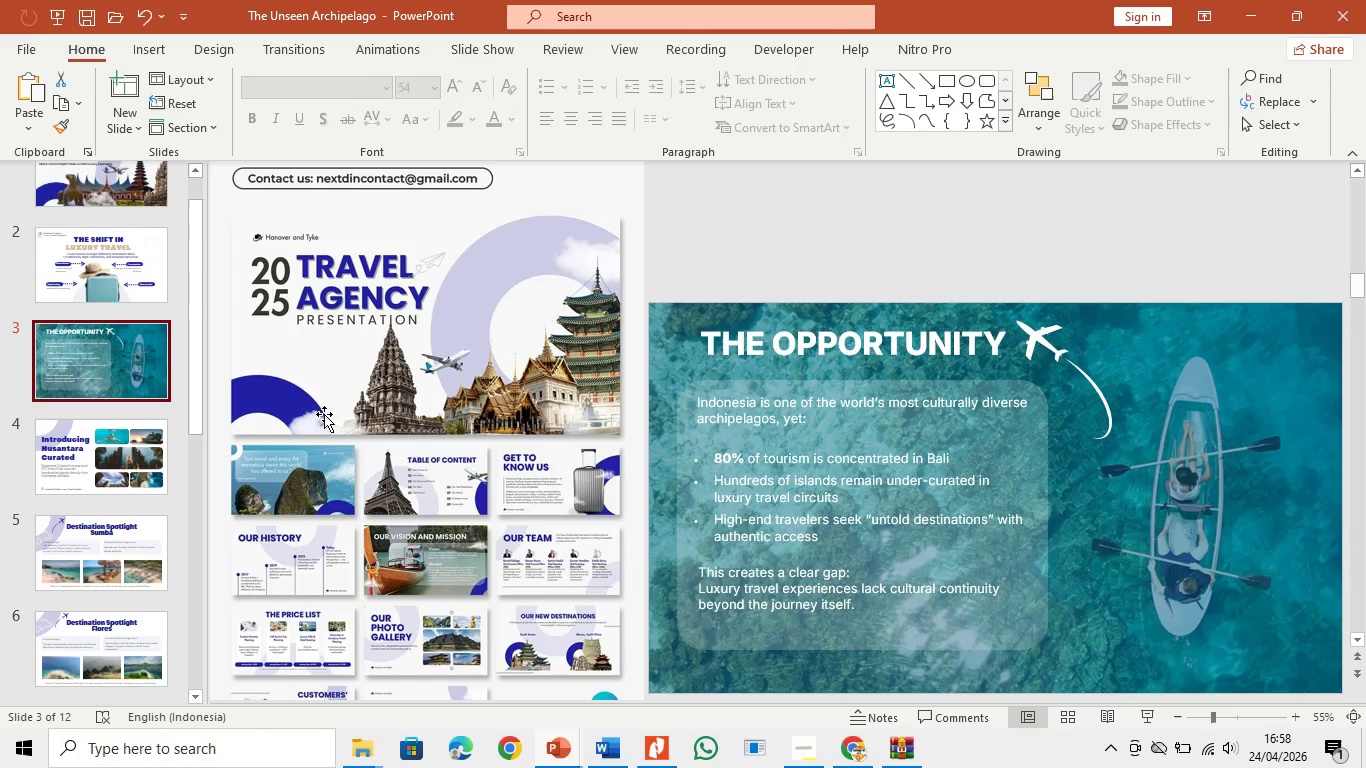 
left_click_drag(start_coordinate=[454, 515], to_coordinate=[468, 406])
 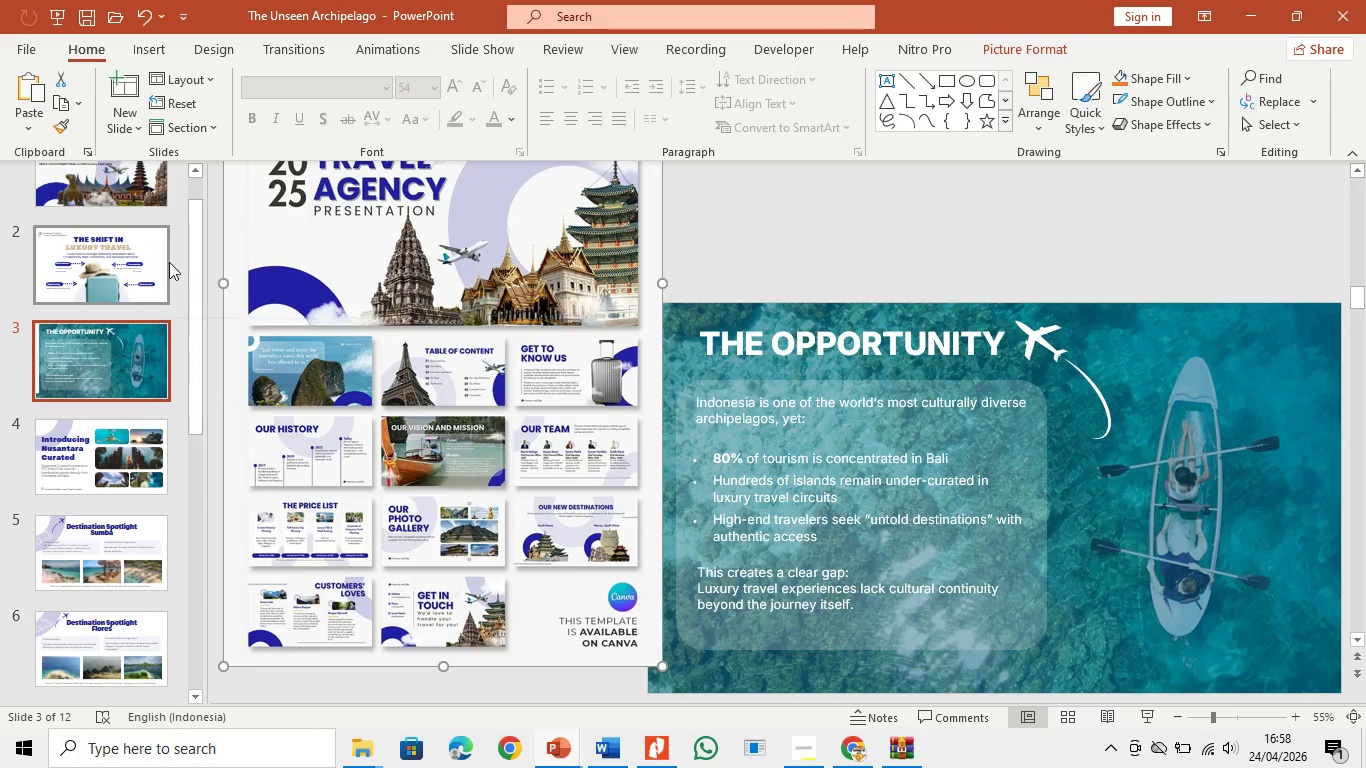 
left_click([127, 214])
 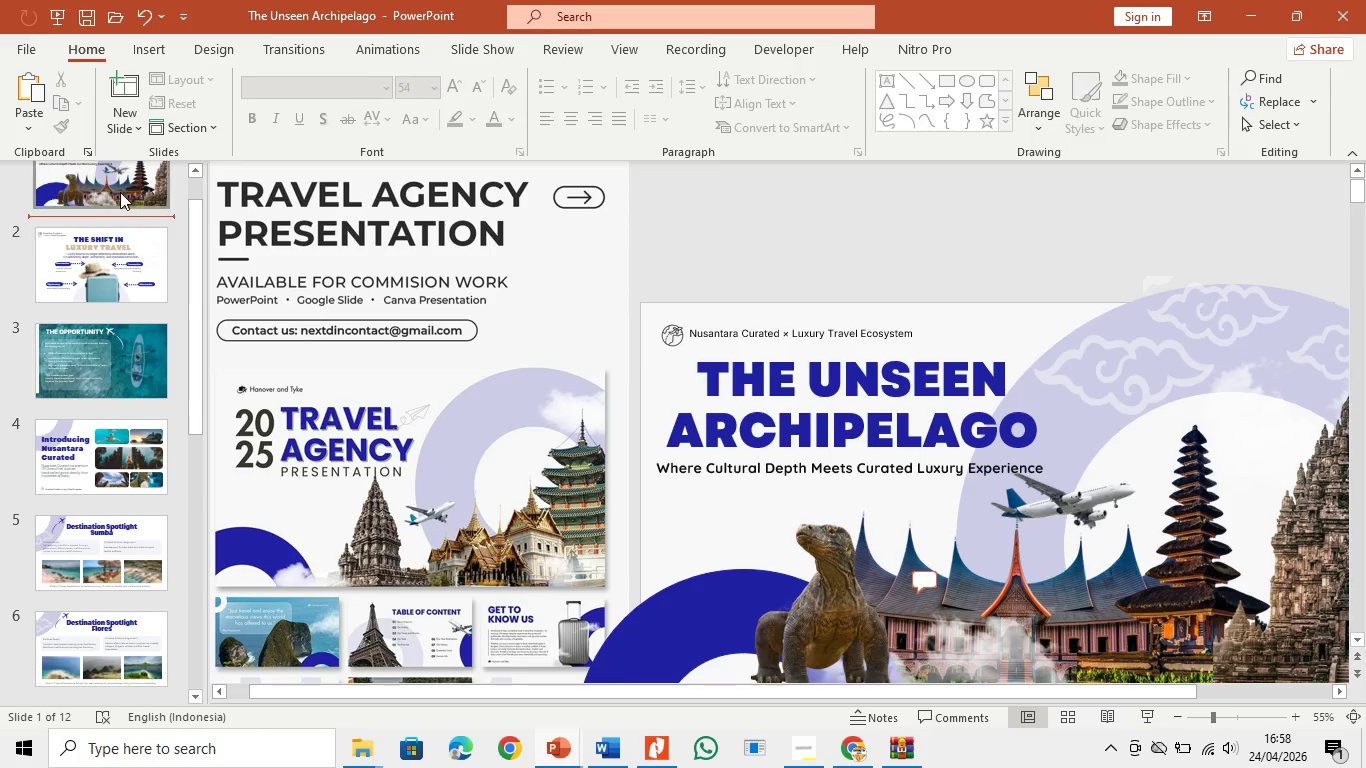 
left_click([119, 191])
 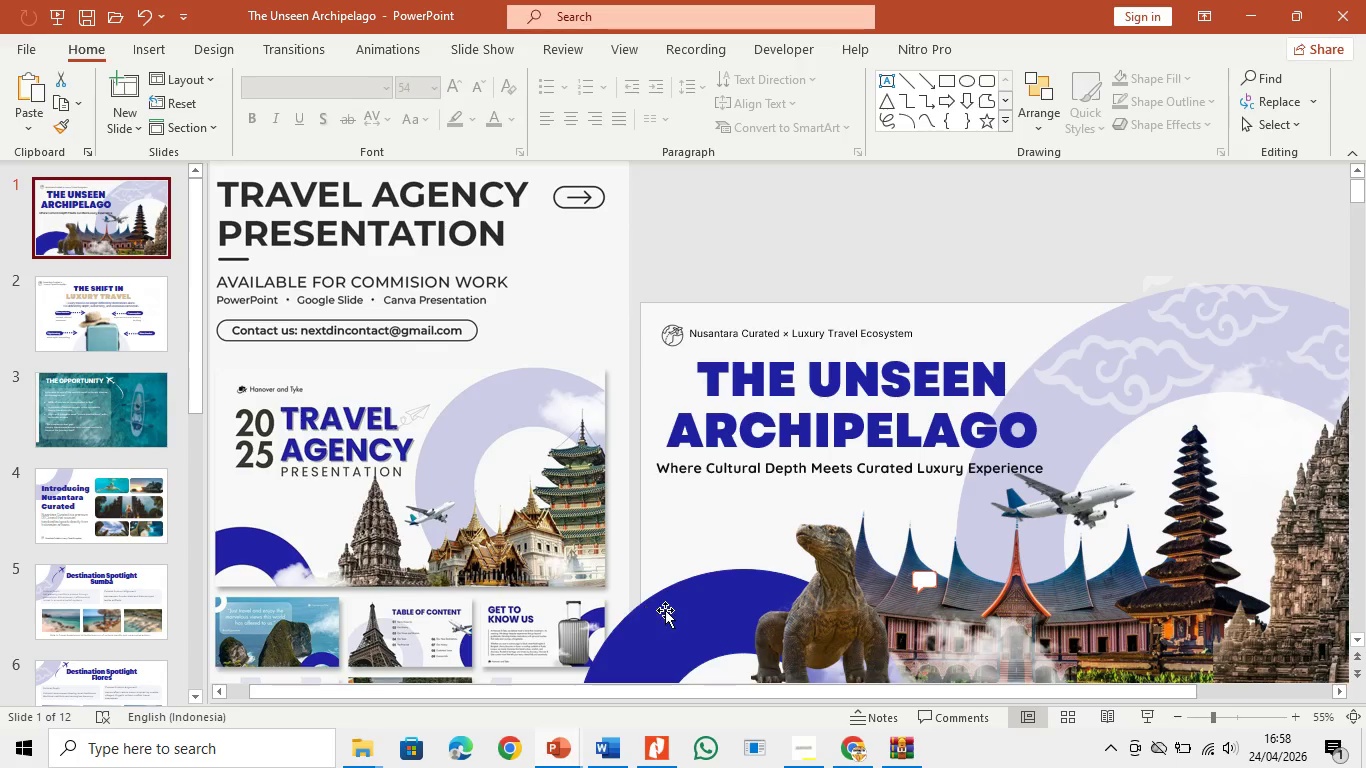 
left_click([666, 609])
 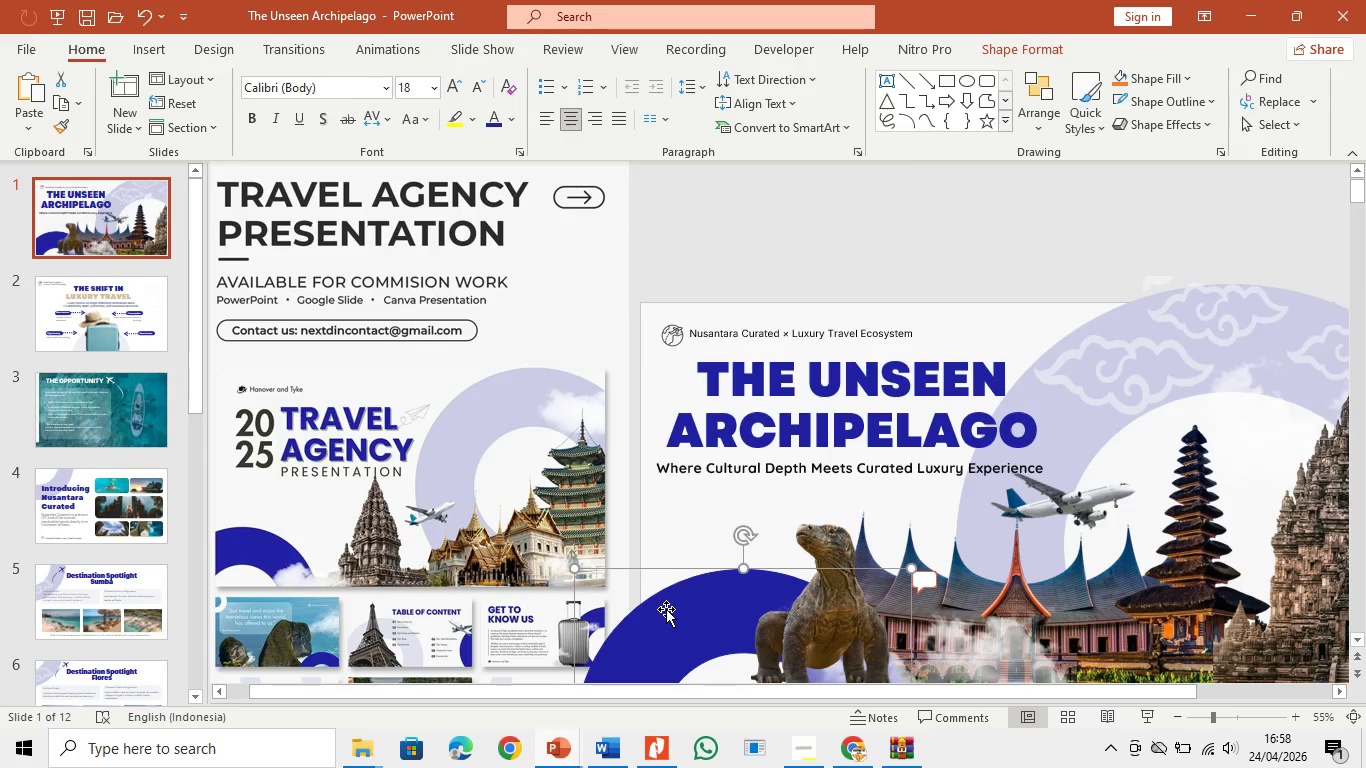 
key(Control+C)
 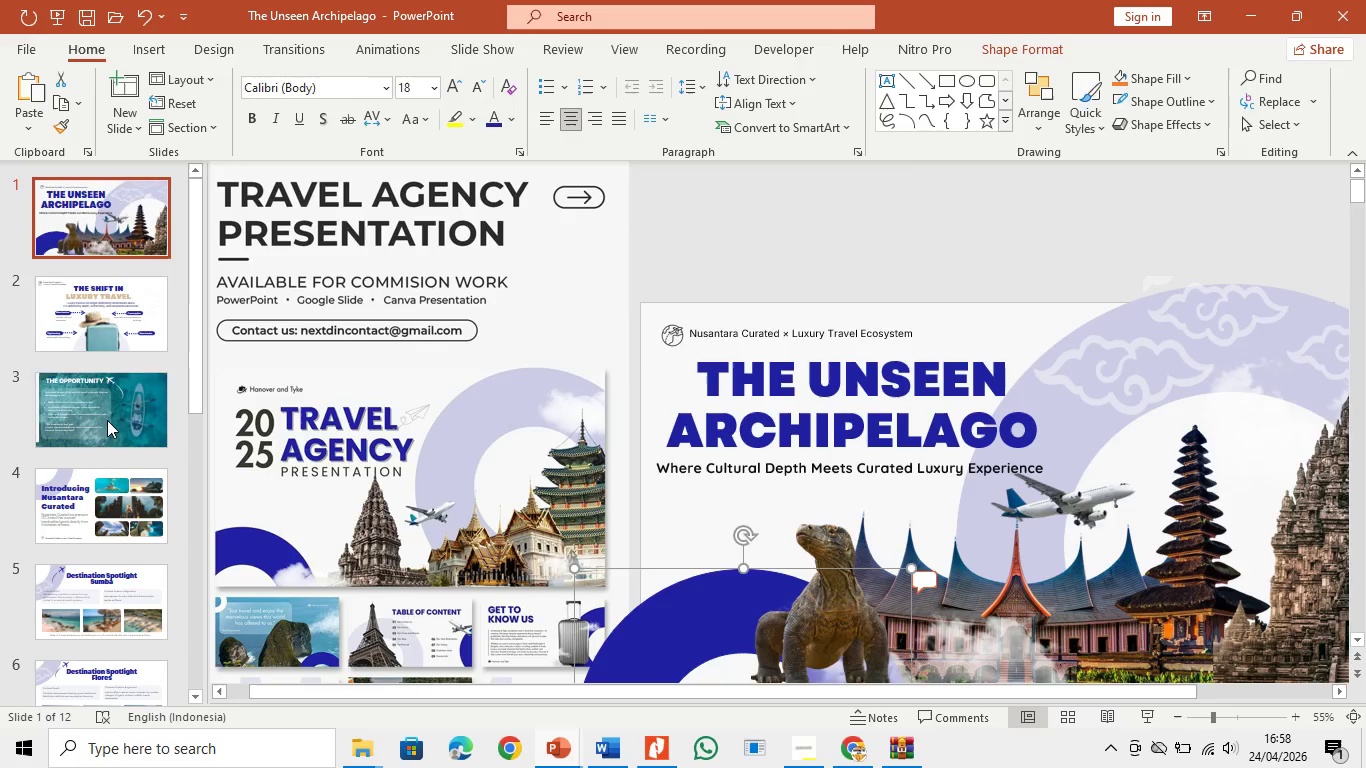 
left_click([107, 417])
 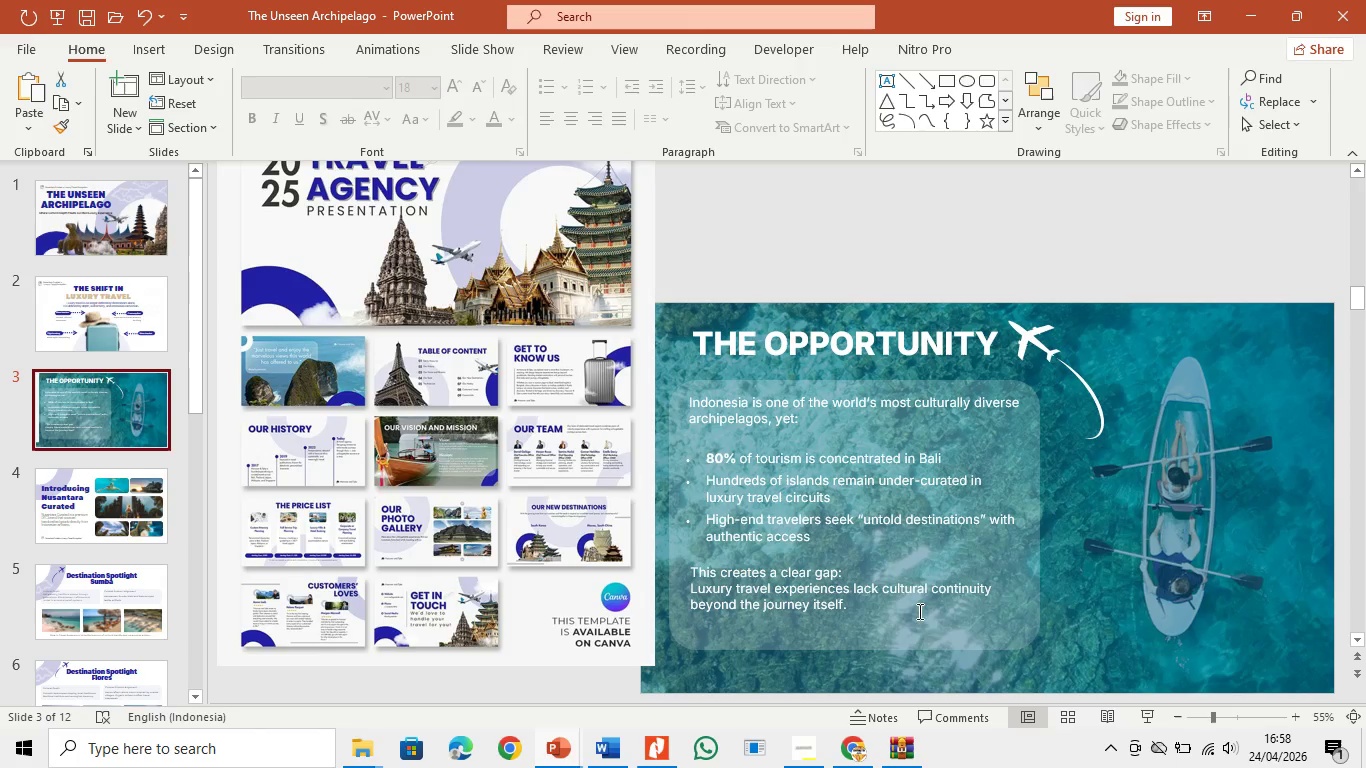 
hold_key(key=ControlLeft, duration=1.5)
 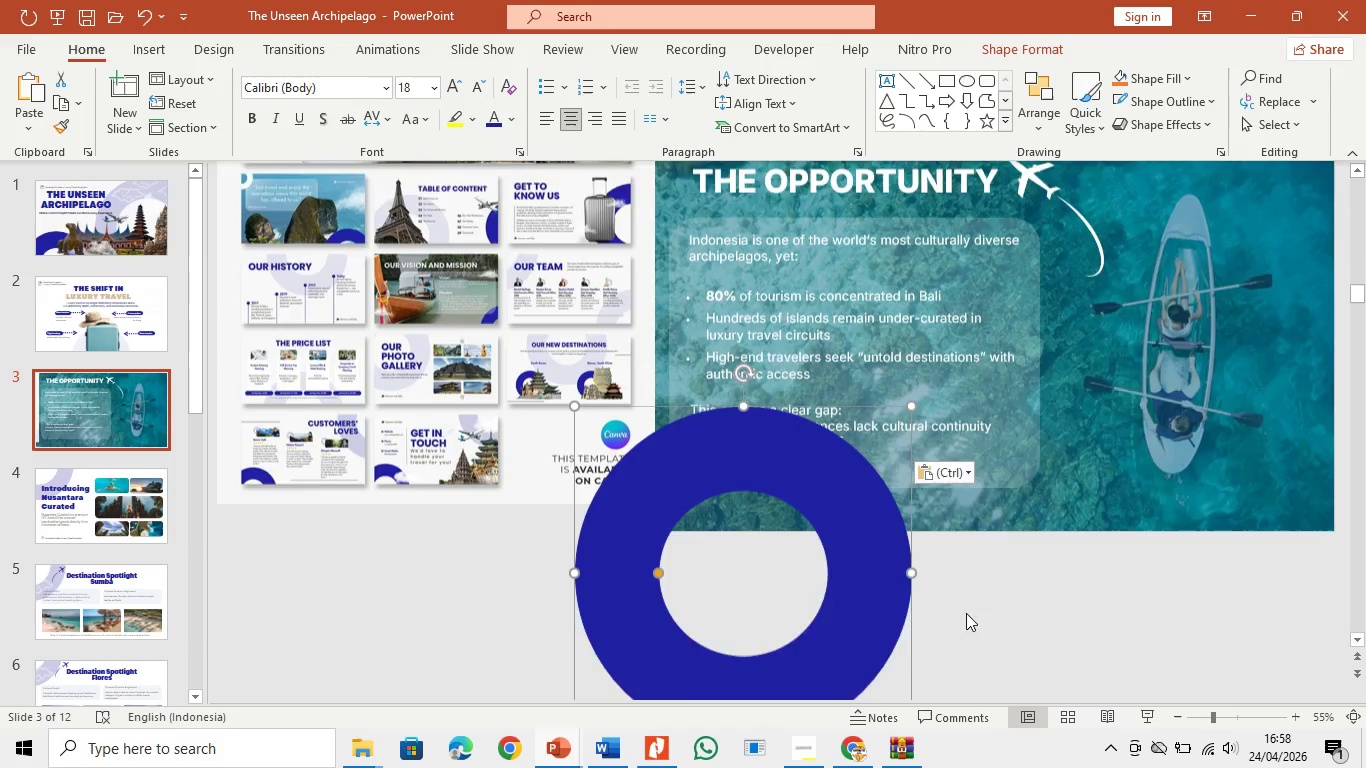 
key(Control+V)
 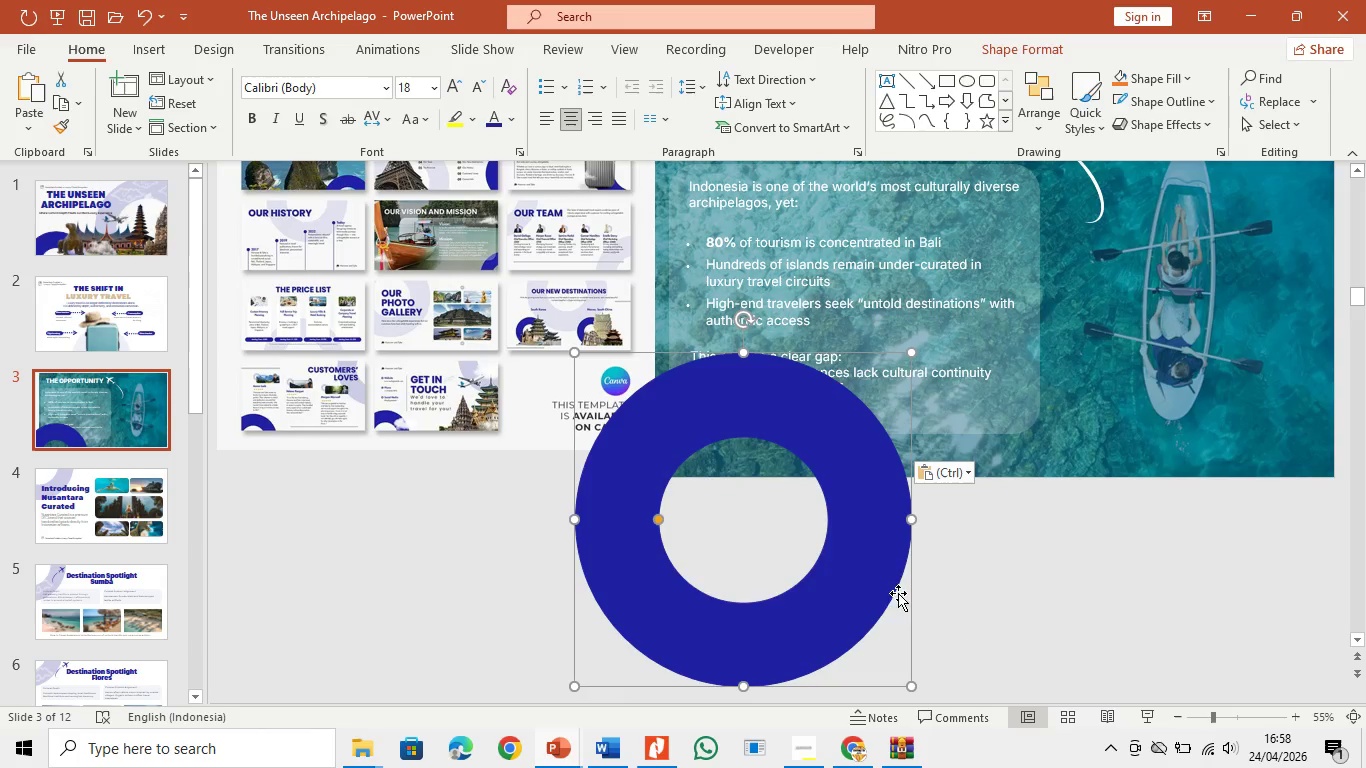 
left_click_drag(start_coordinate=[854, 593], to_coordinate=[1279, 629])
 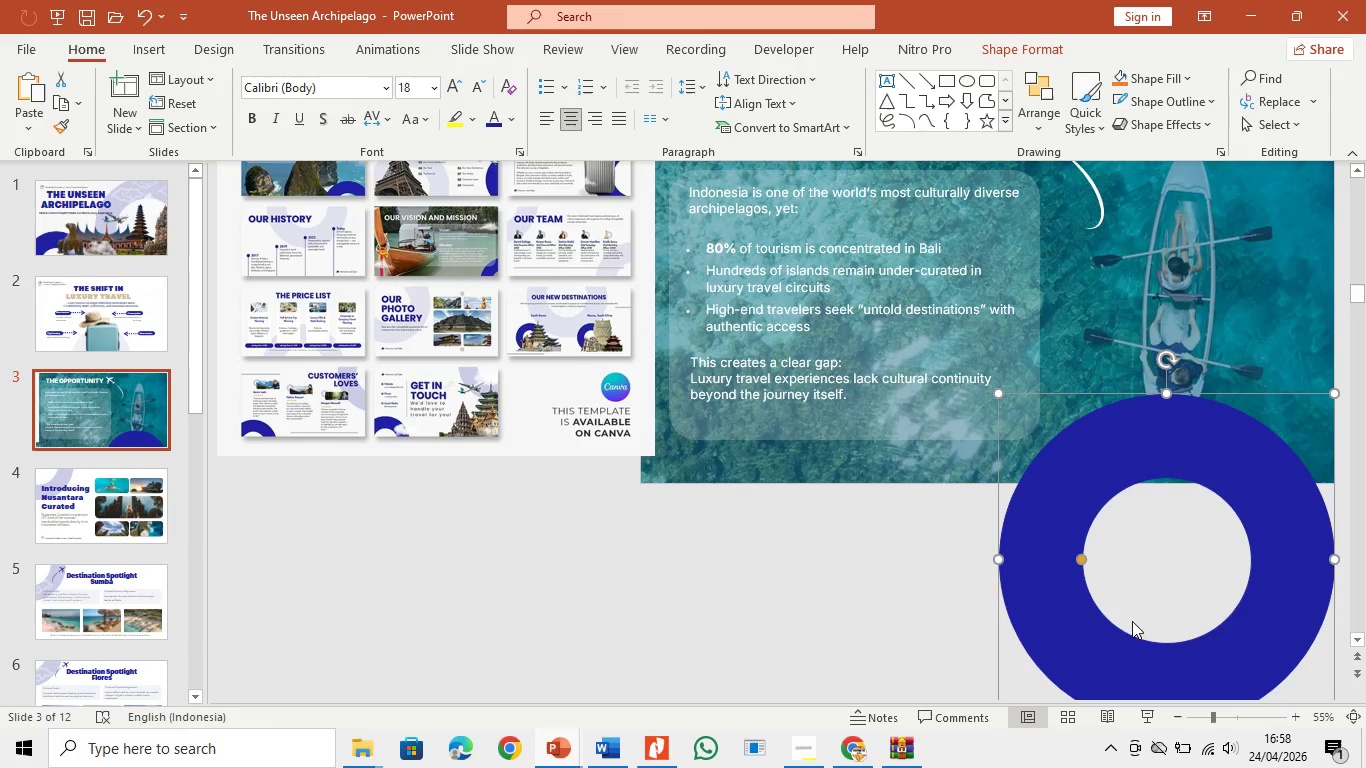 
left_click_drag(start_coordinate=[1140, 613], to_coordinate=[1128, 611])
 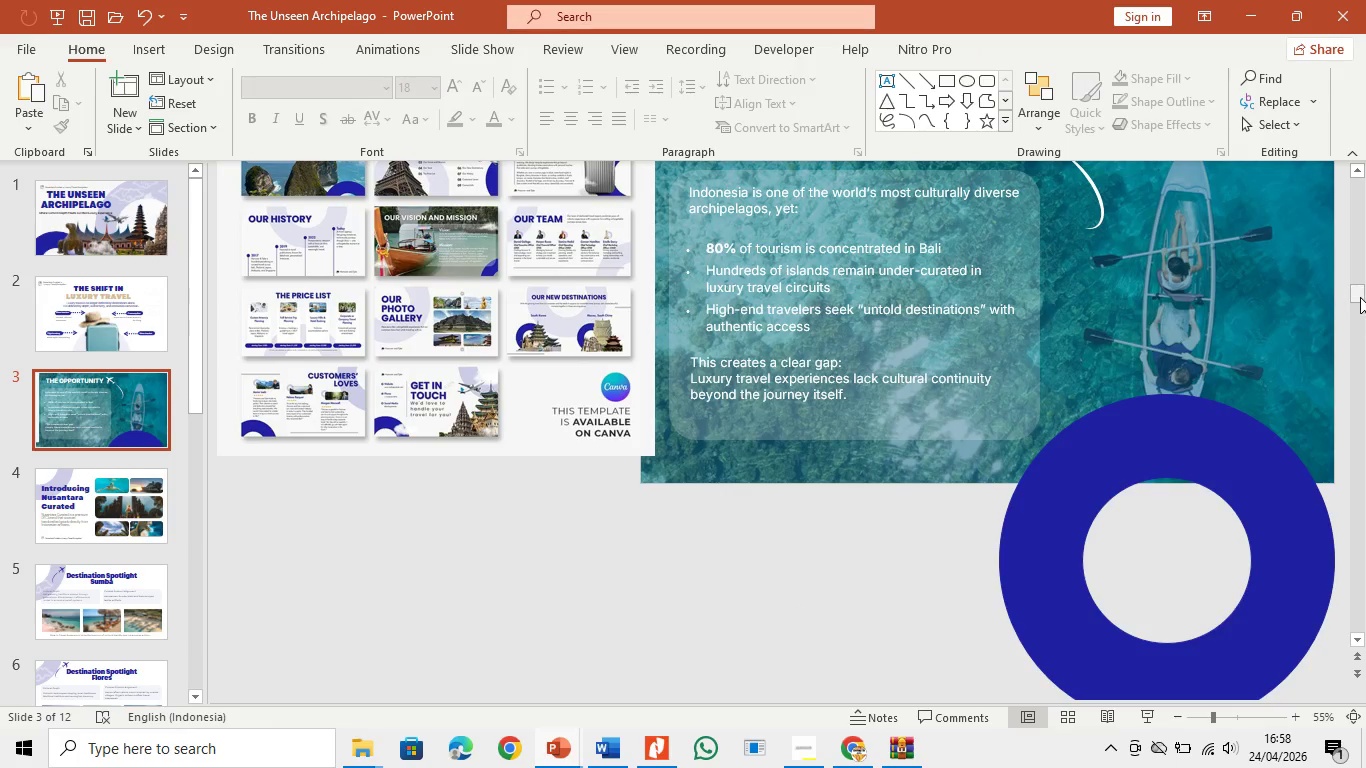 
left_click_drag(start_coordinate=[1361, 294], to_coordinate=[1356, 275])
 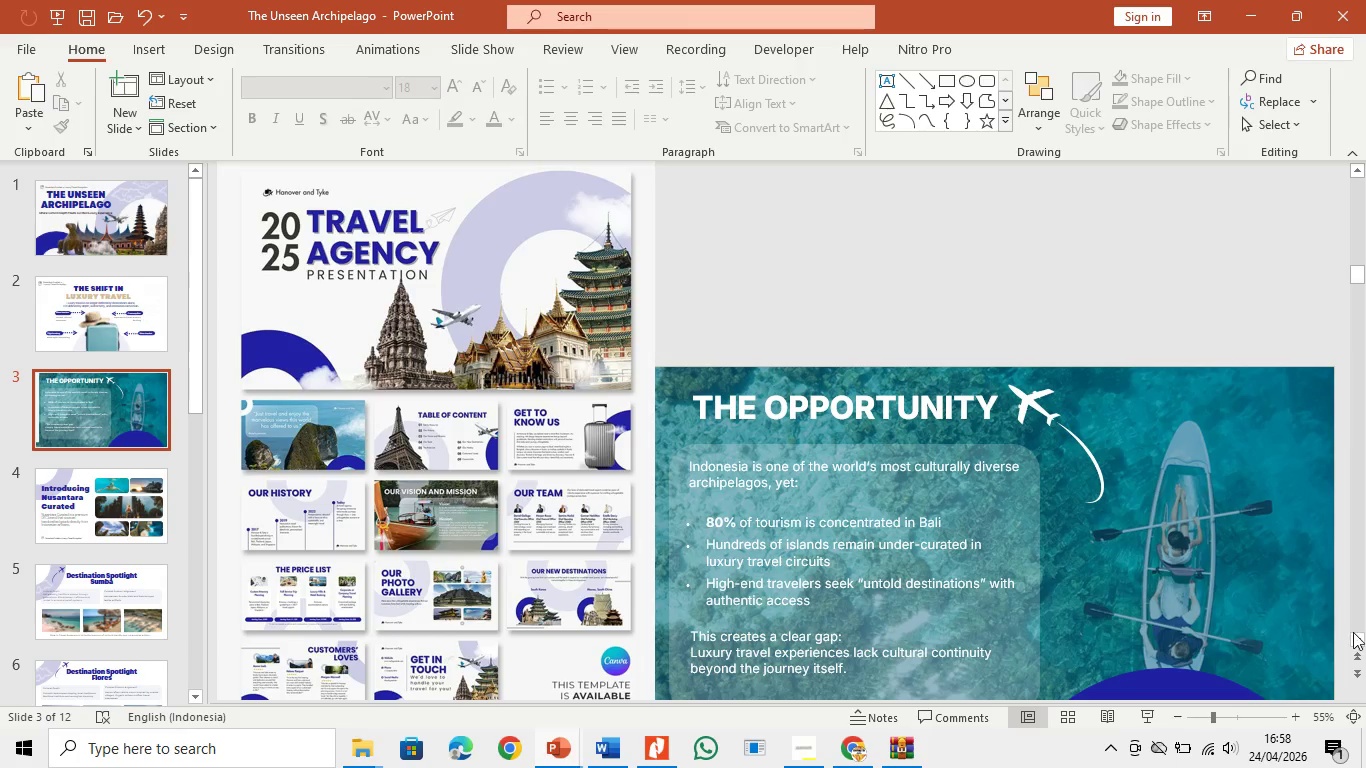 
left_click([1359, 639])
 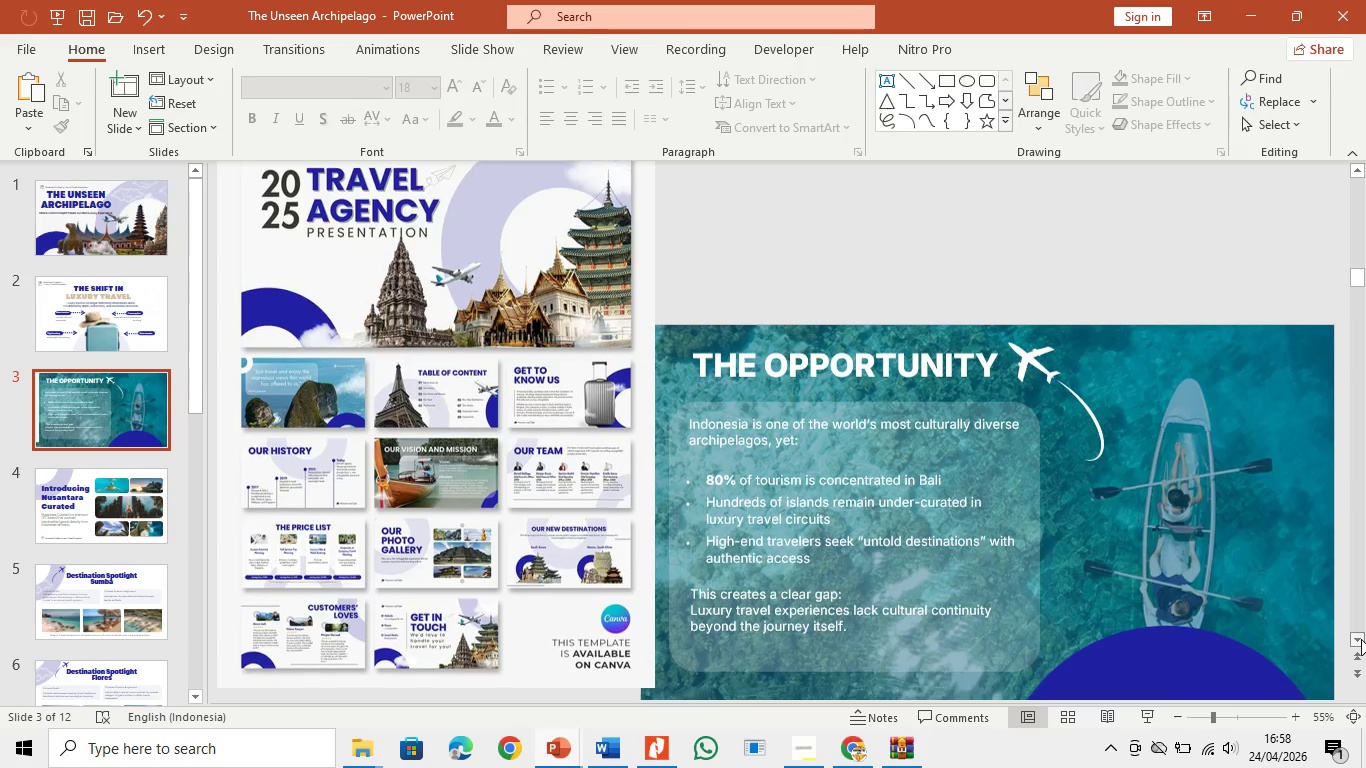 
triple_click([1361, 639])
 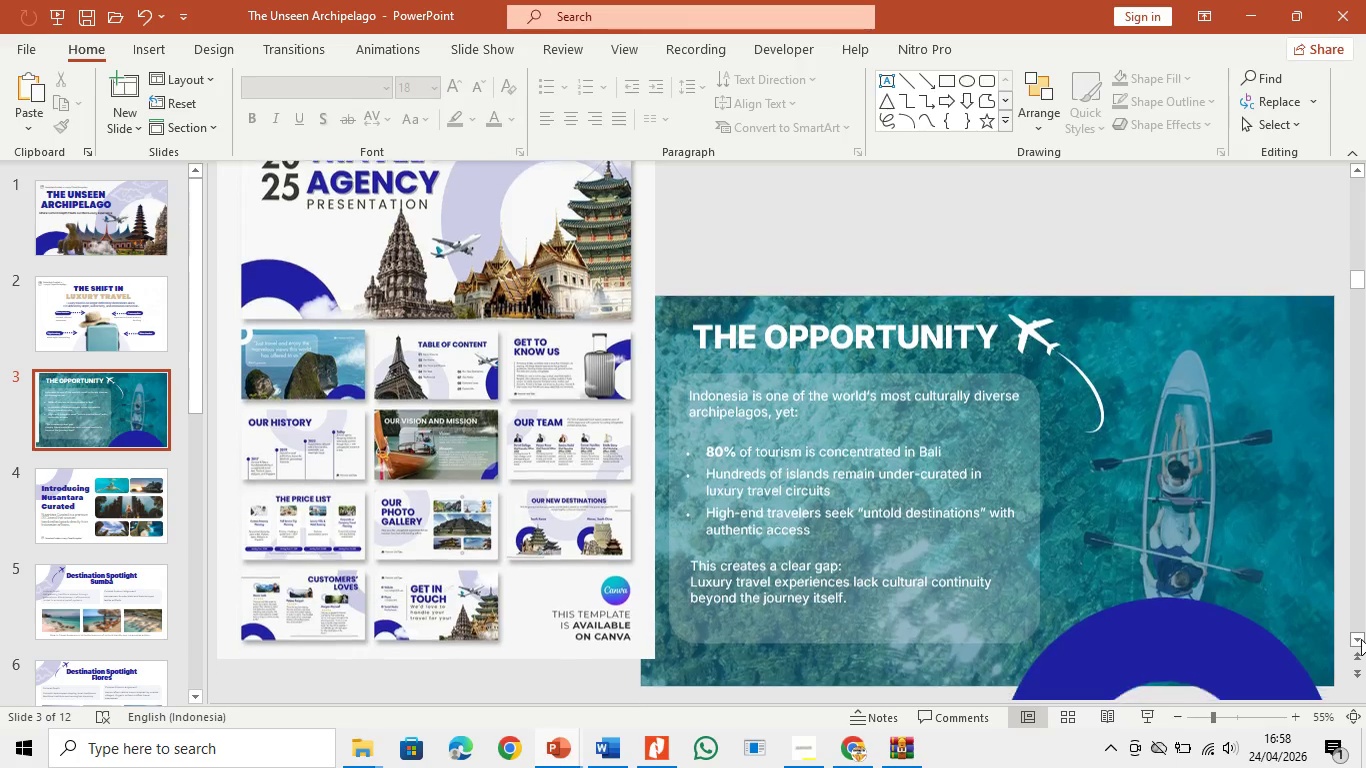 
triple_click([1361, 639])
 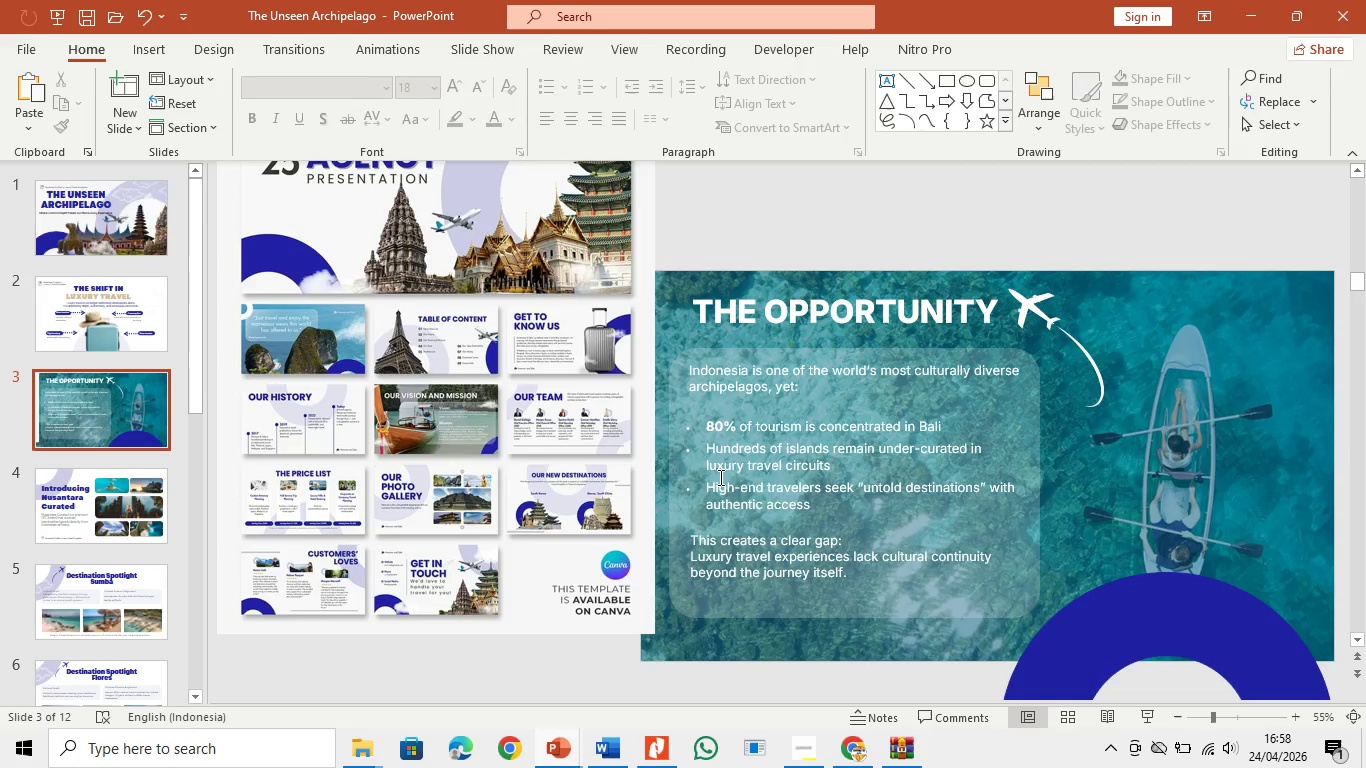 
left_click([56, 227])
 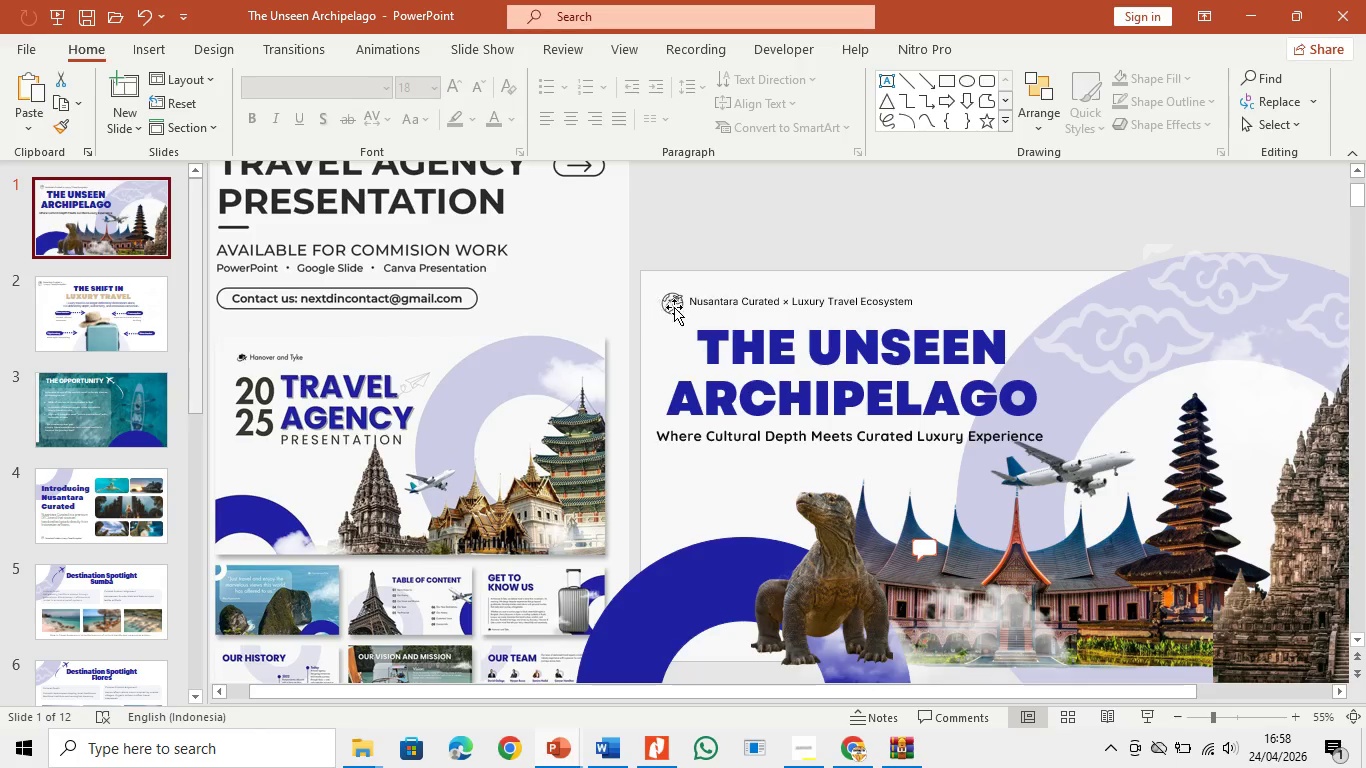 
left_click([666, 301])
 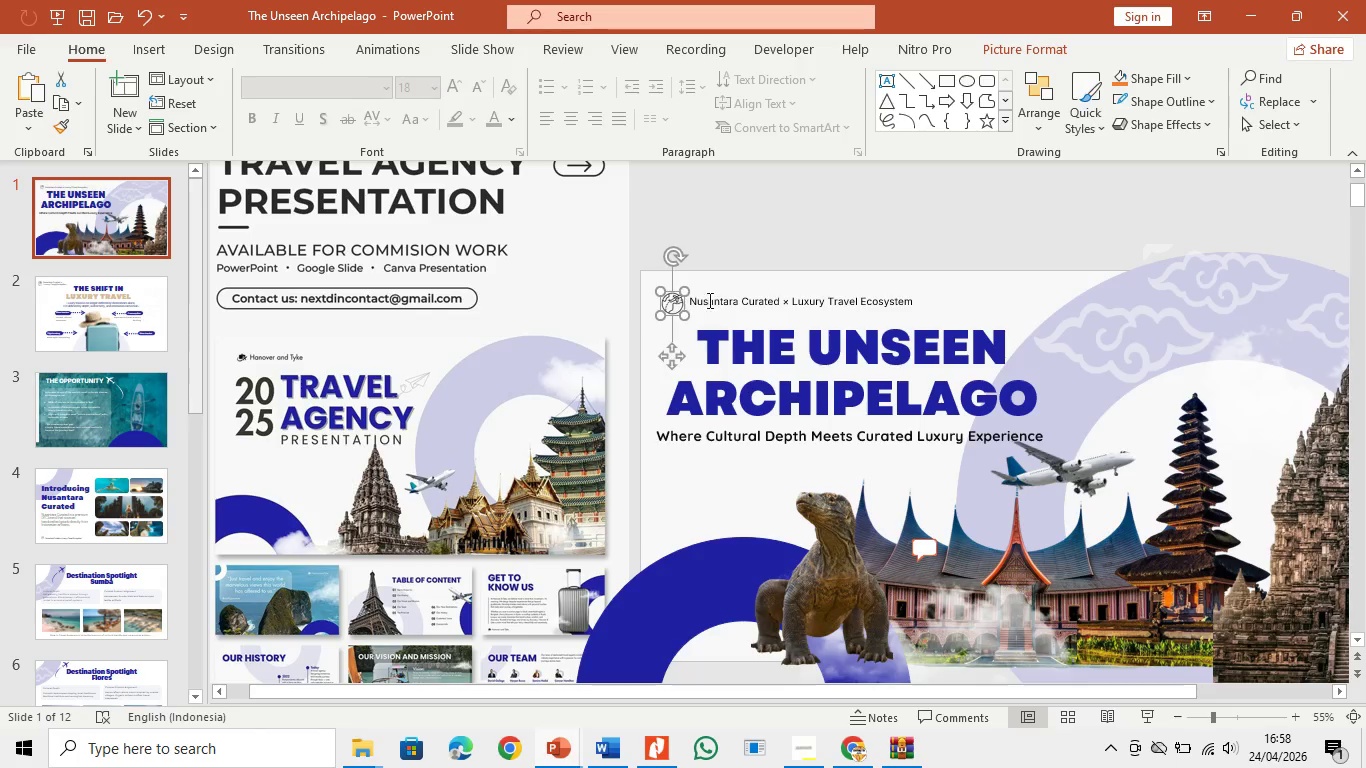 
hold_key(key=ControlLeft, duration=0.61)
double_click([737, 302])
 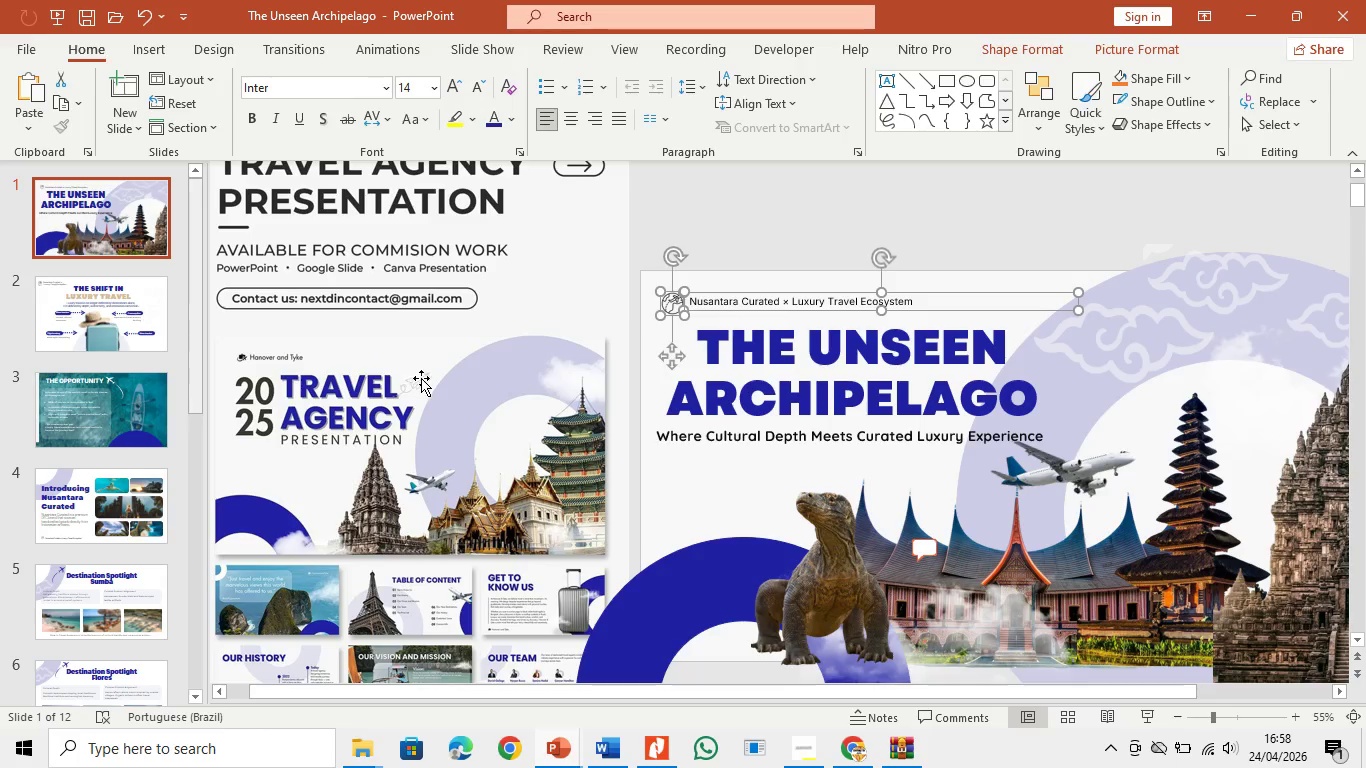 
key(Control+C)
 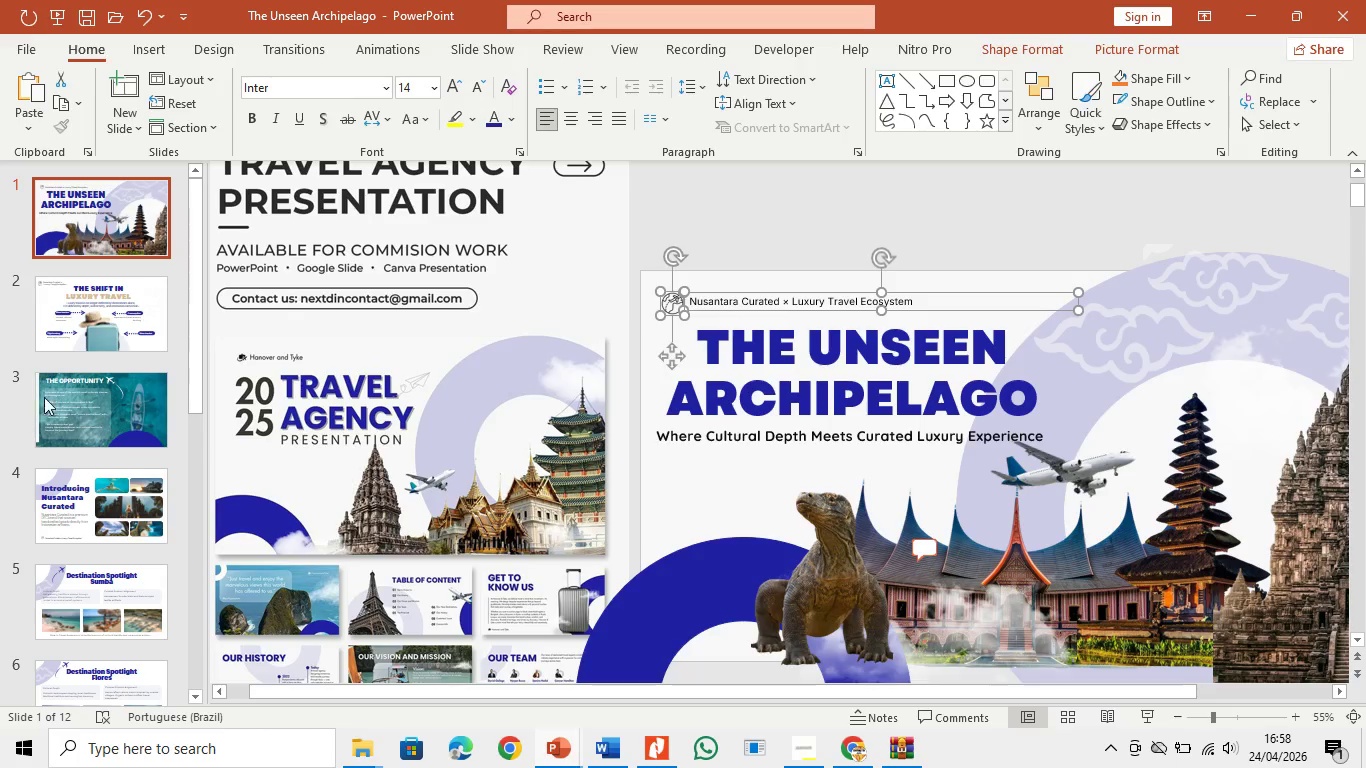 
left_click([51, 394])
 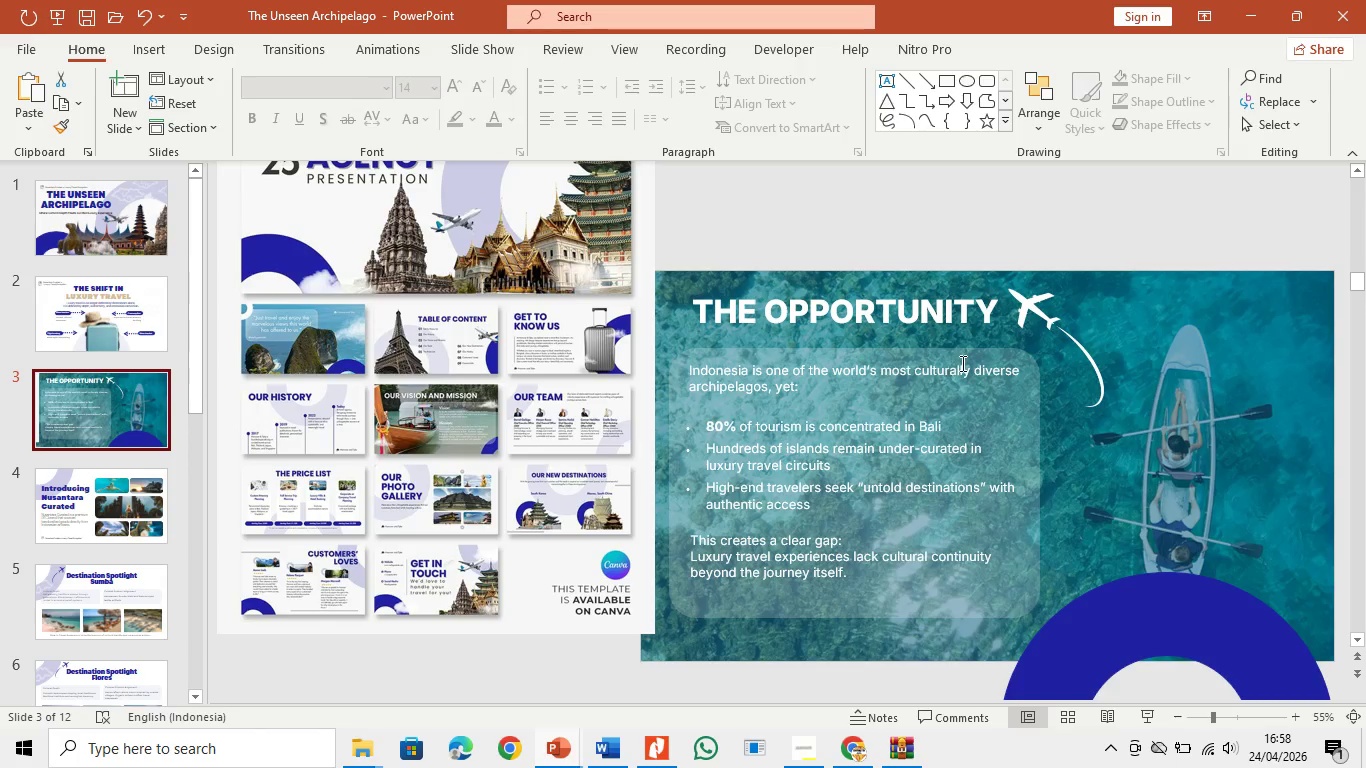 
key(Control+V)
 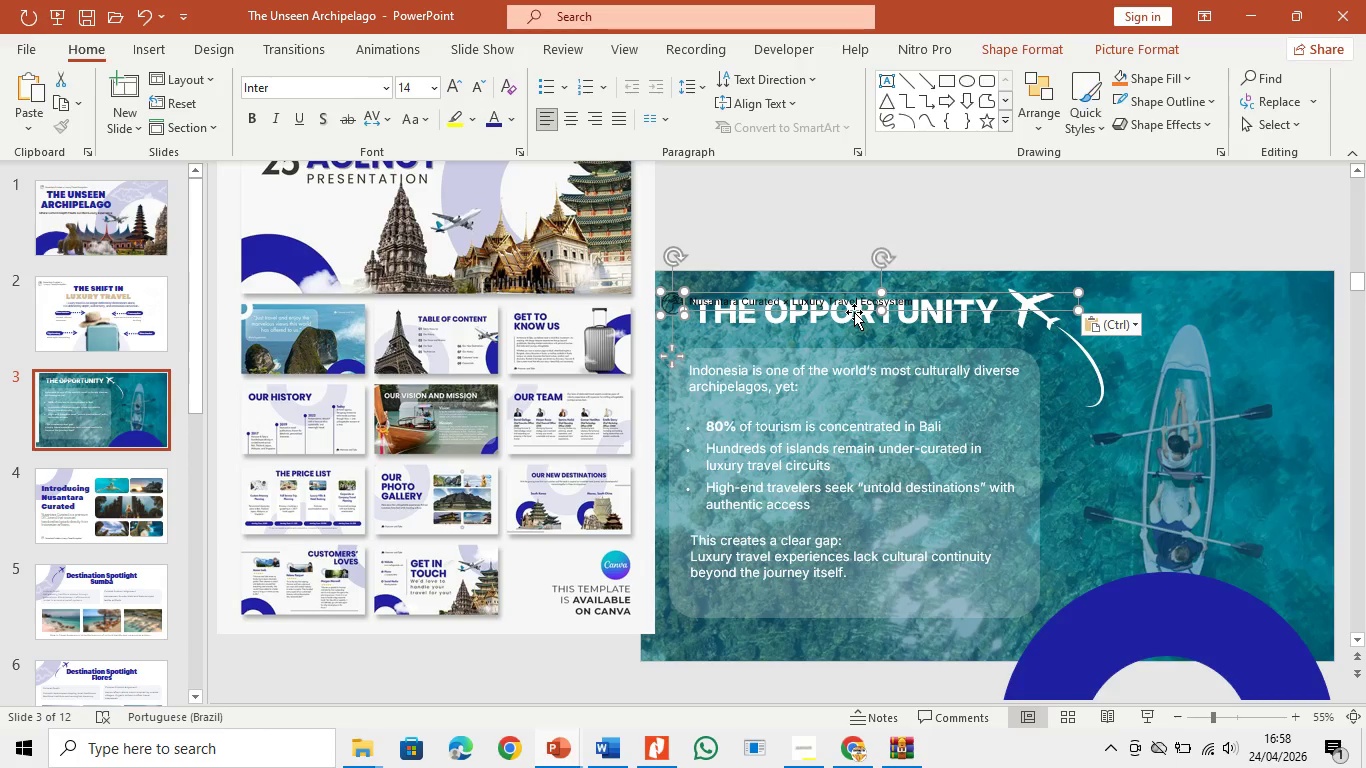 
left_click_drag(start_coordinate=[854, 312], to_coordinate=[1312, 302])
 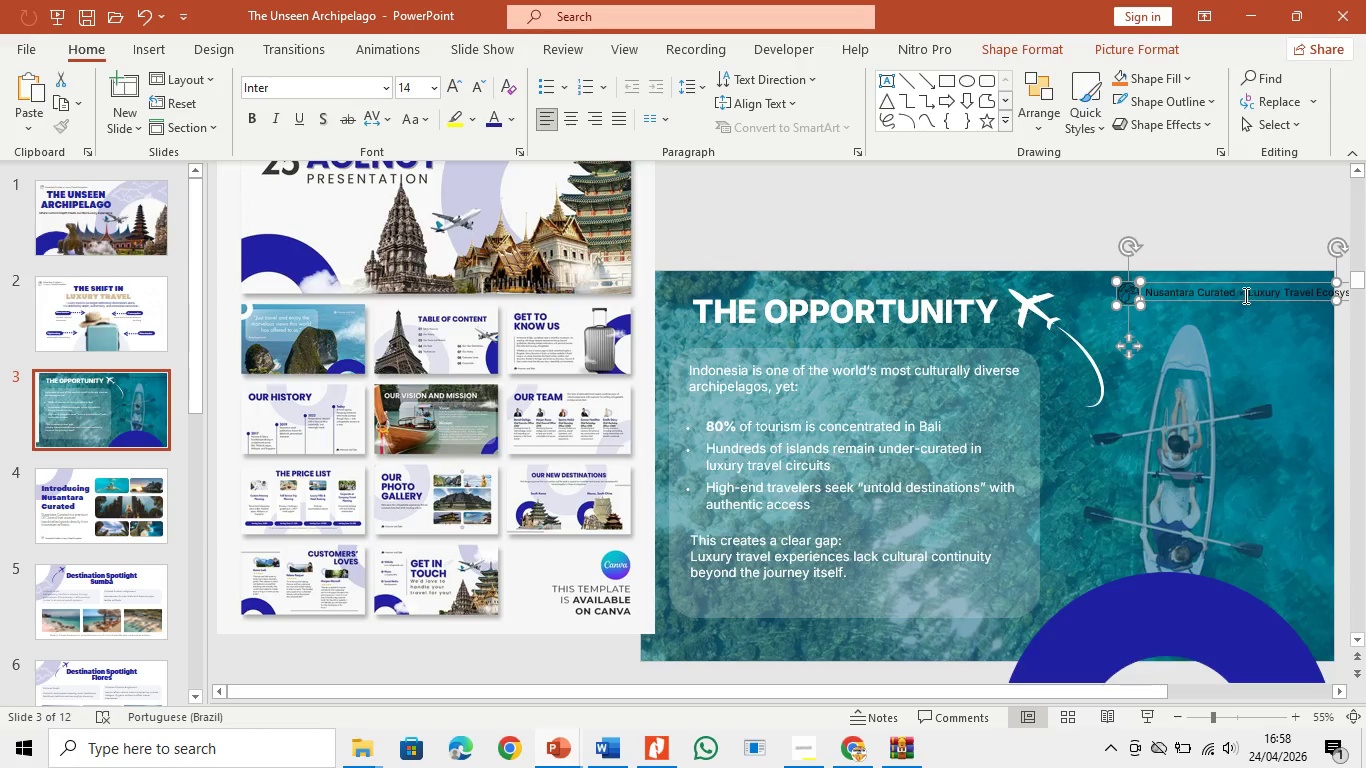 
left_click([1244, 295])
 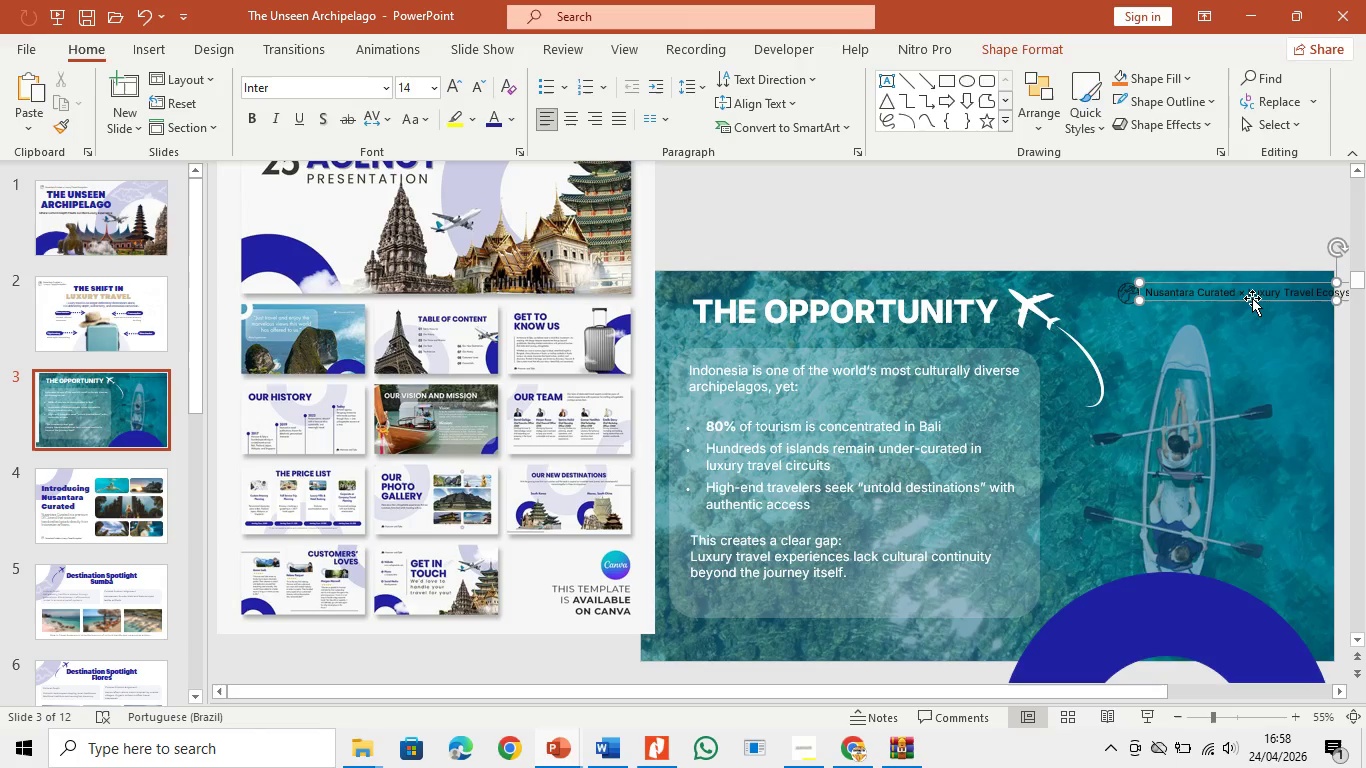 
key(Enter)
 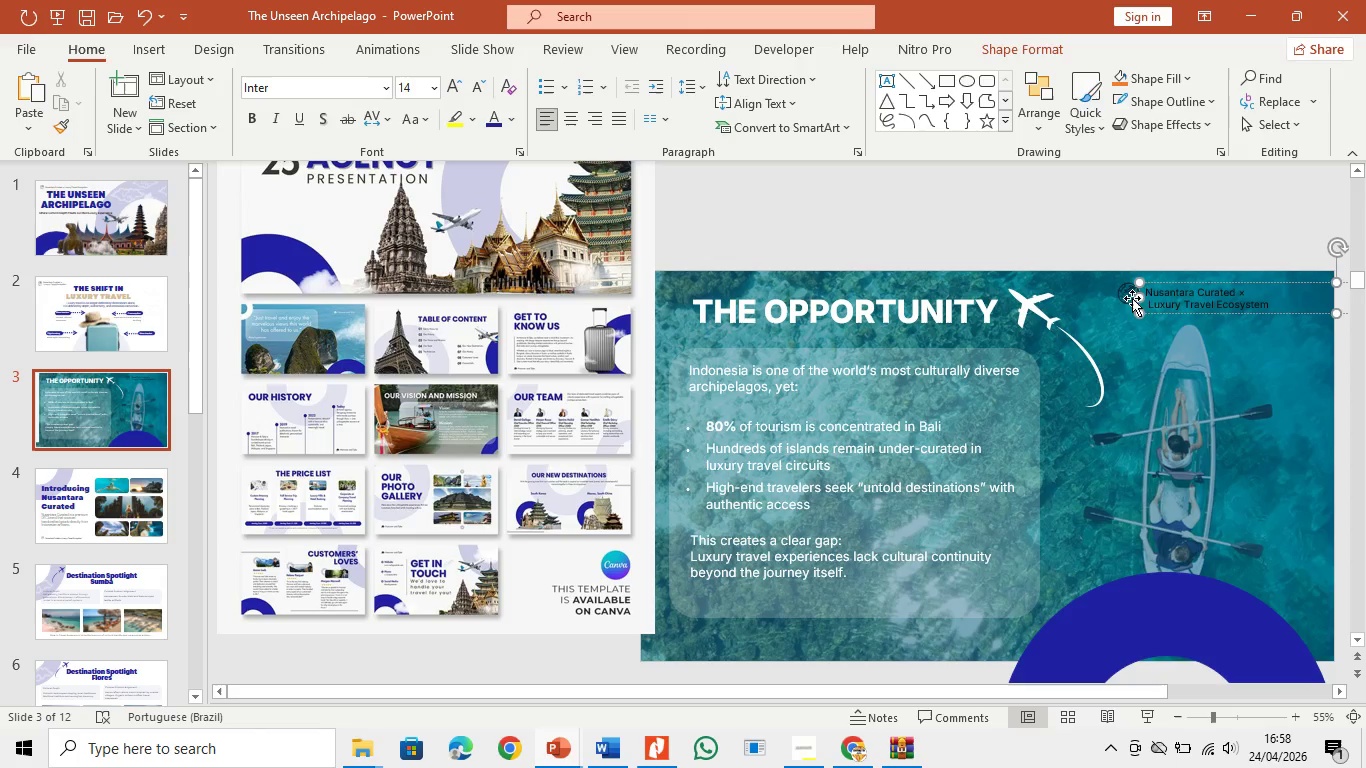 
left_click([1128, 294])
 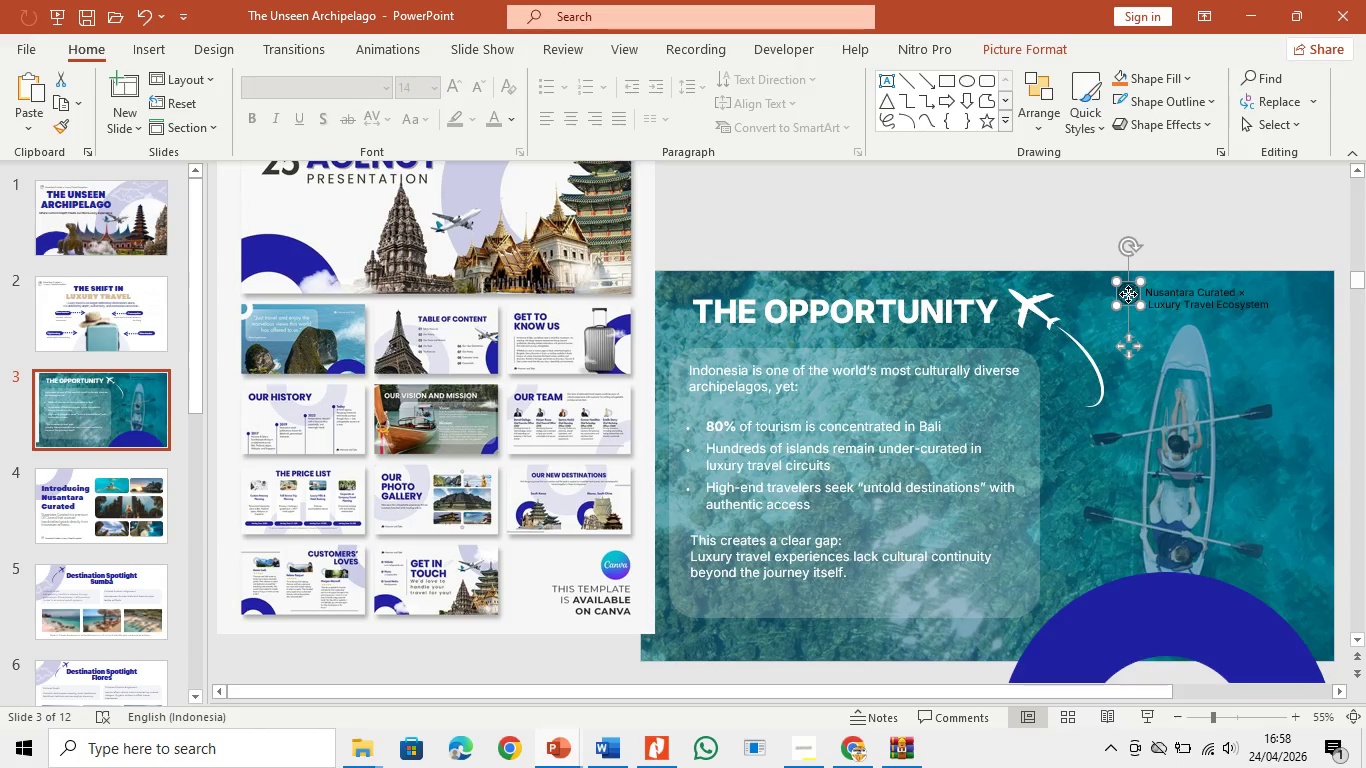 
left_click_drag(start_coordinate=[1128, 294], to_coordinate=[1128, 302])
 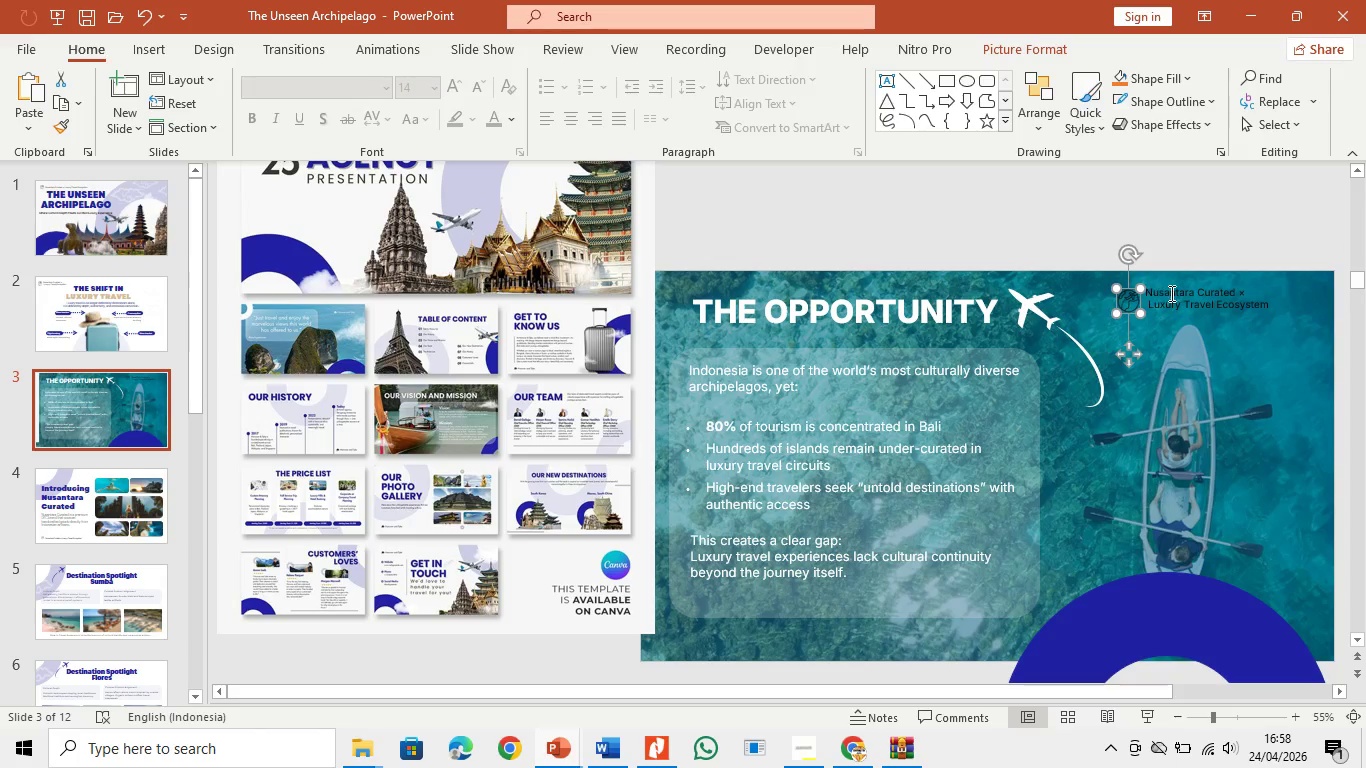 
hold_key(key=ControlLeft, duration=0.64)
left_click([1172, 294])
 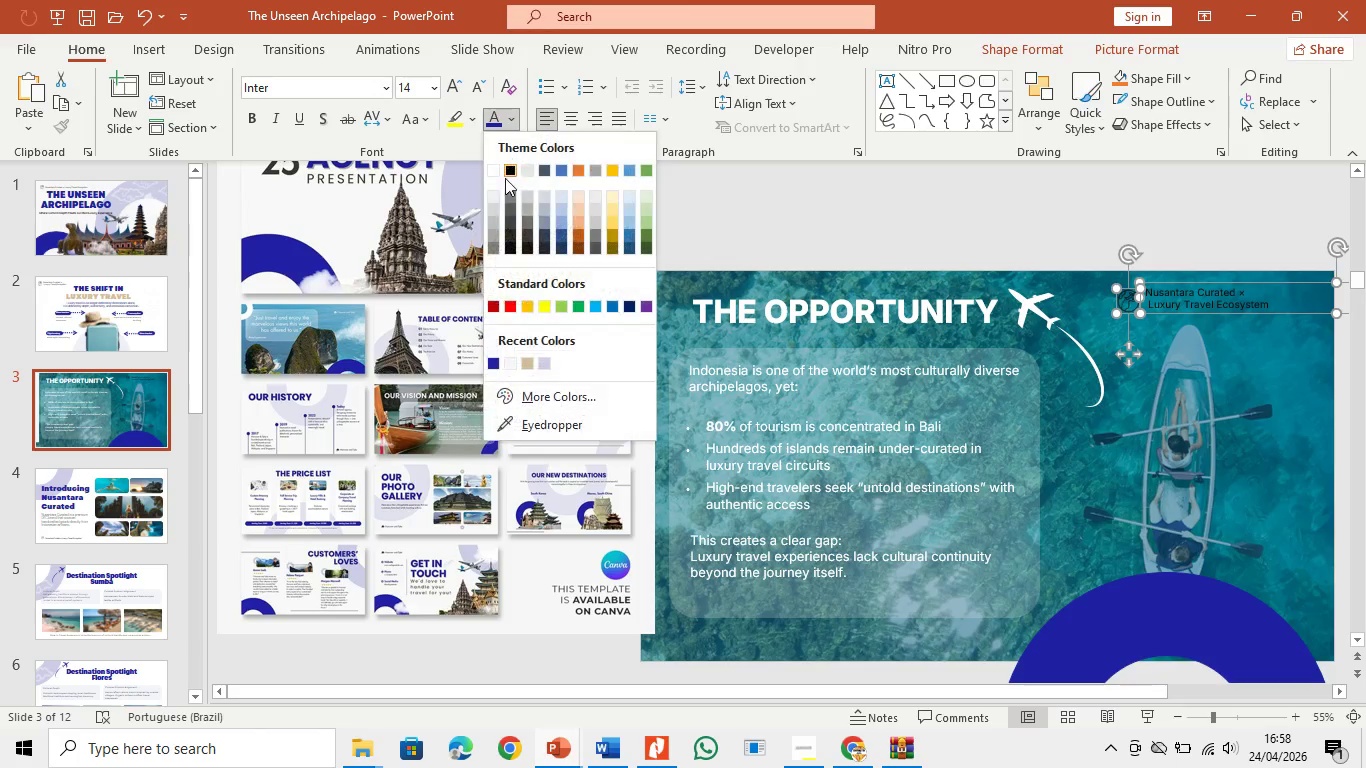 
left_click([490, 172])
 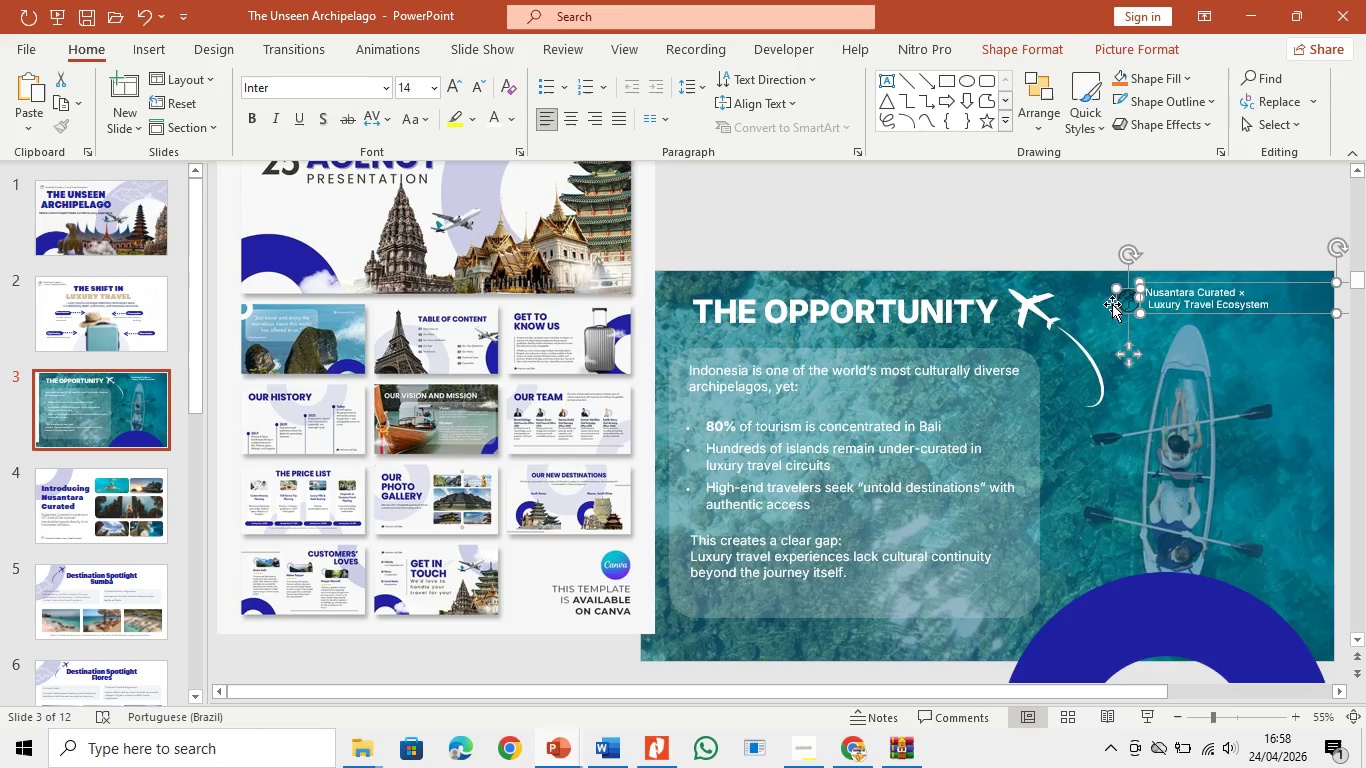 
left_click([1120, 296])
 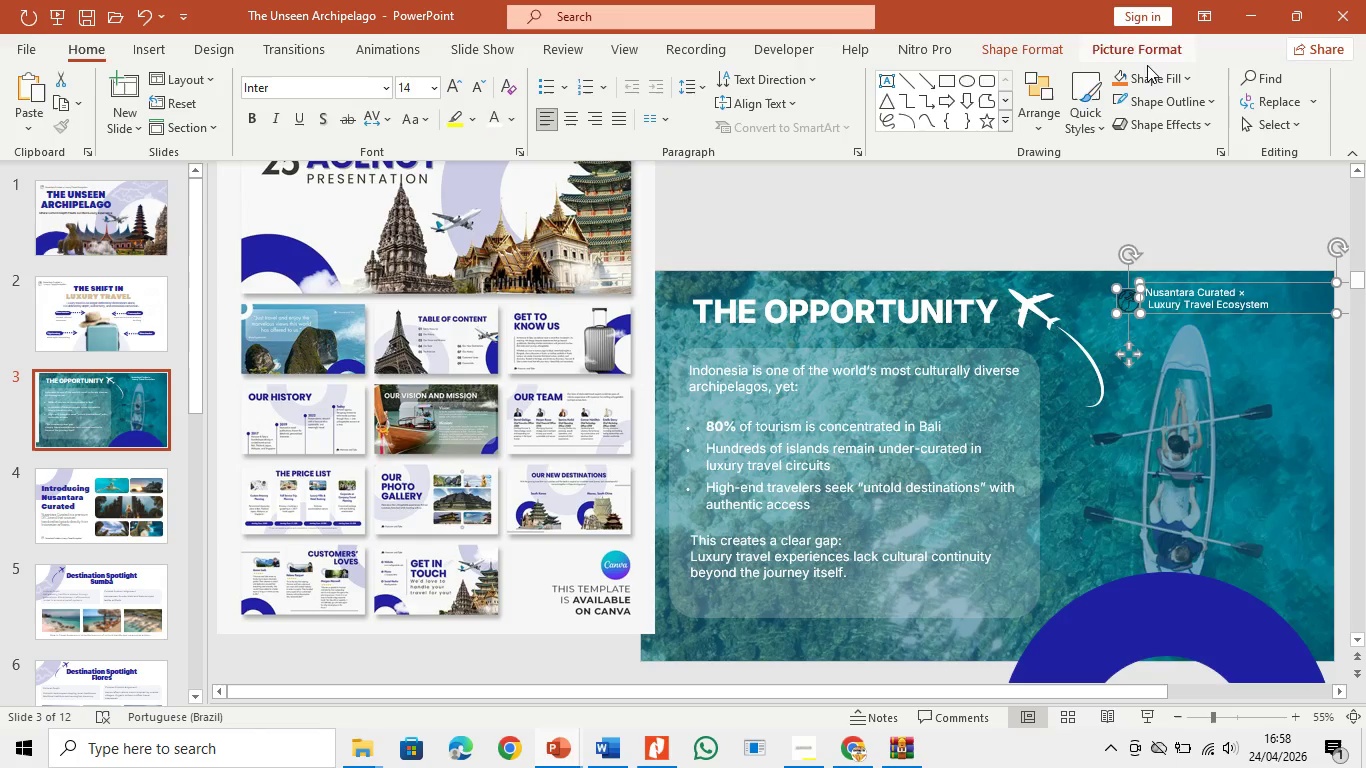 
left_click([1140, 48])
 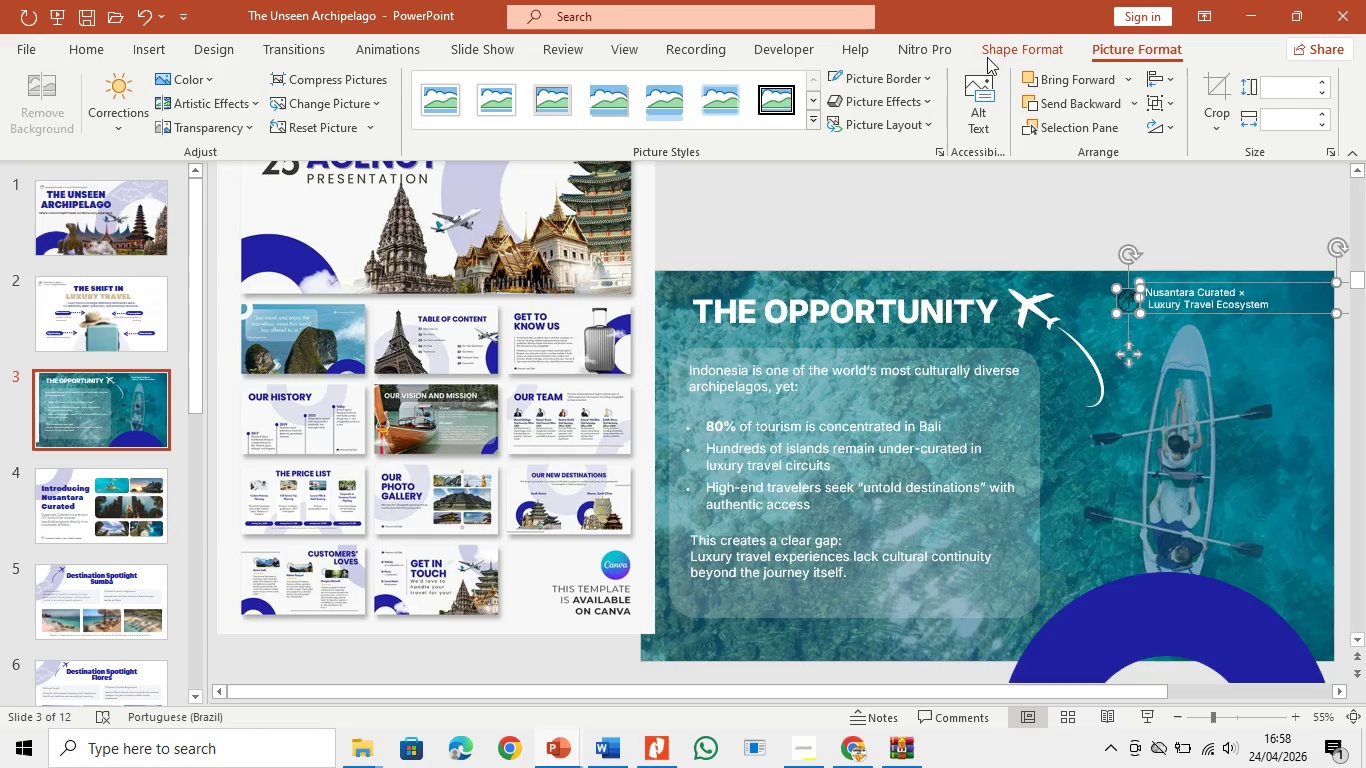 
left_click([1050, 53])
 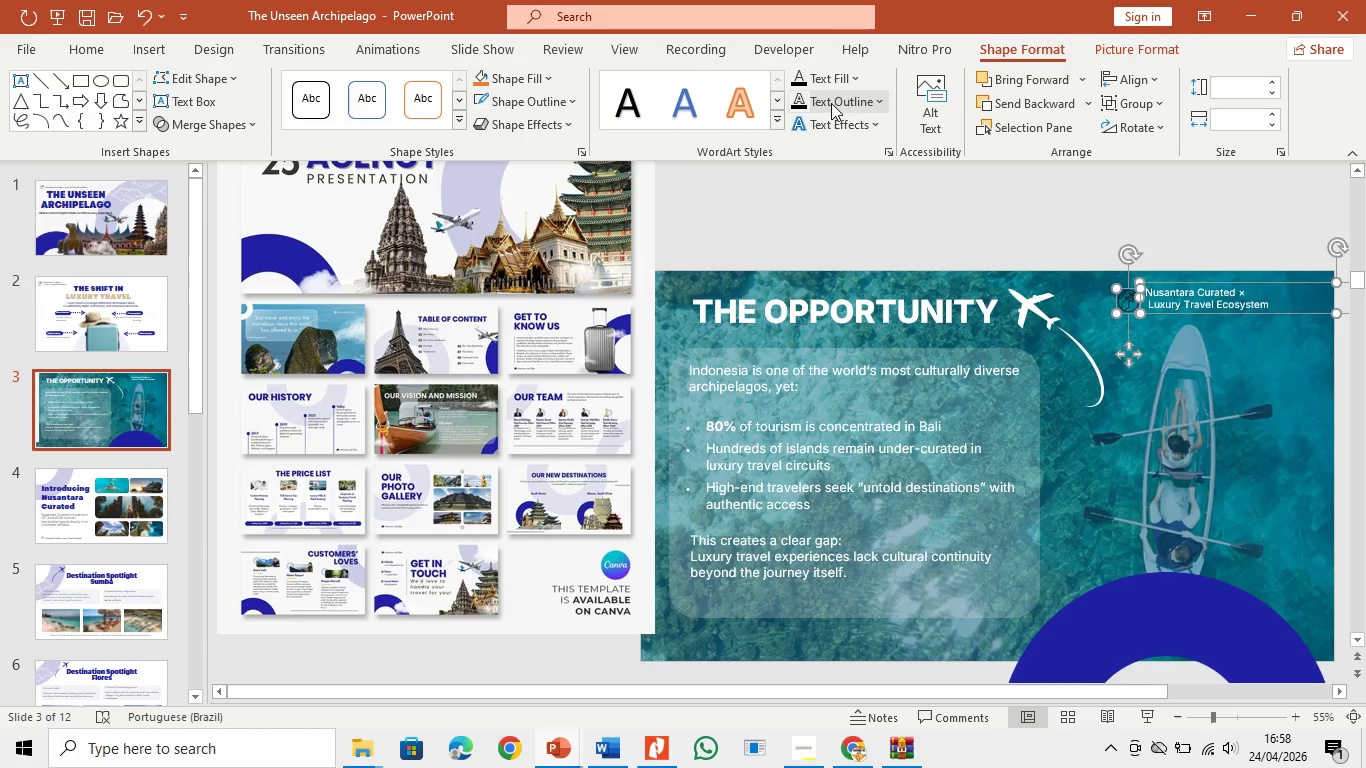 
left_click([831, 102])
 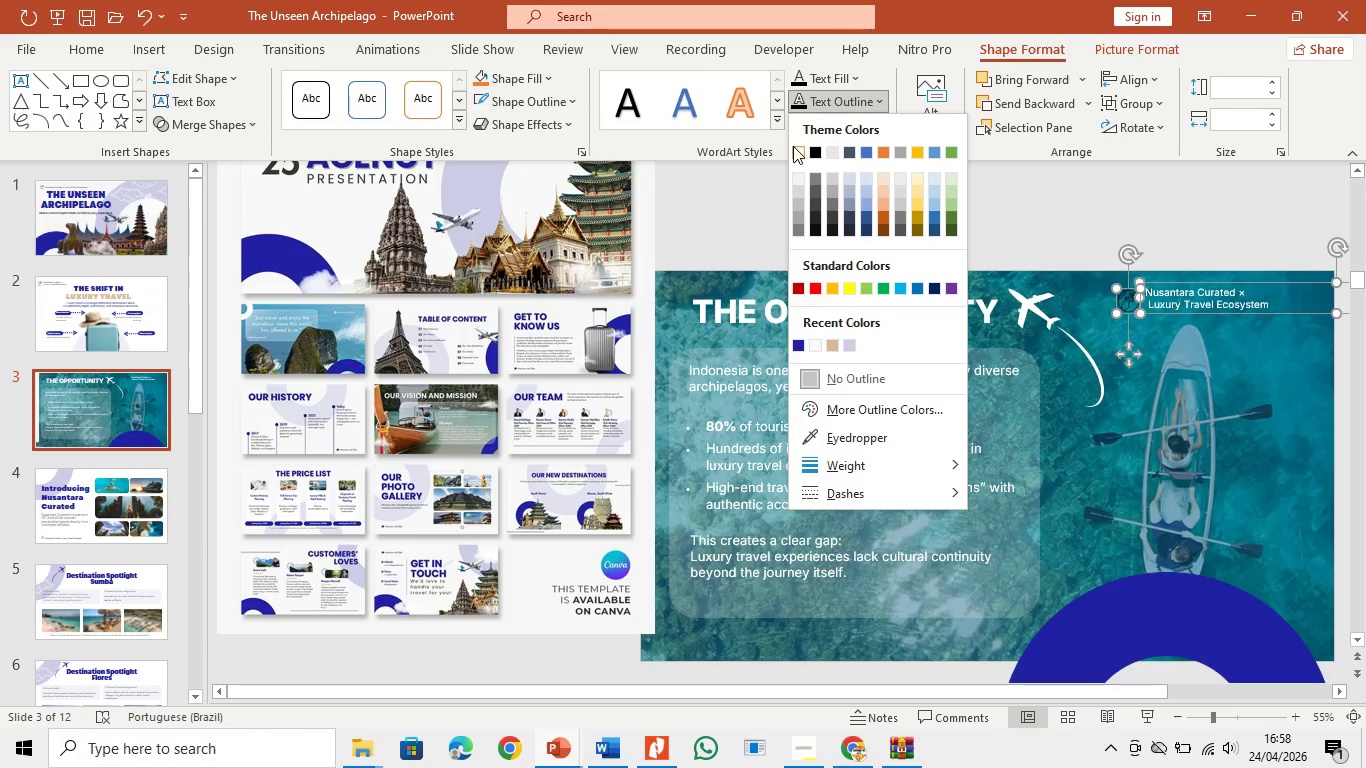 
left_click([793, 146])
 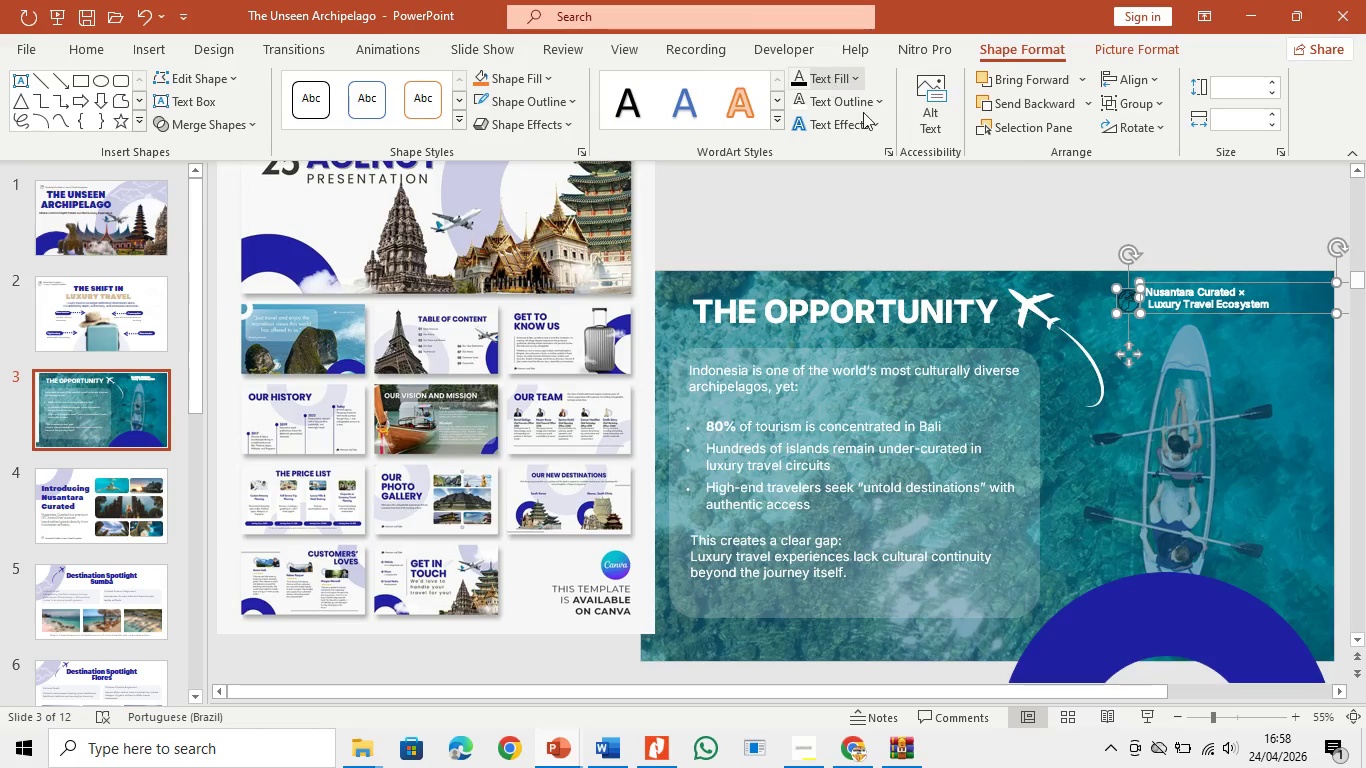 
left_click([1097, 179])
 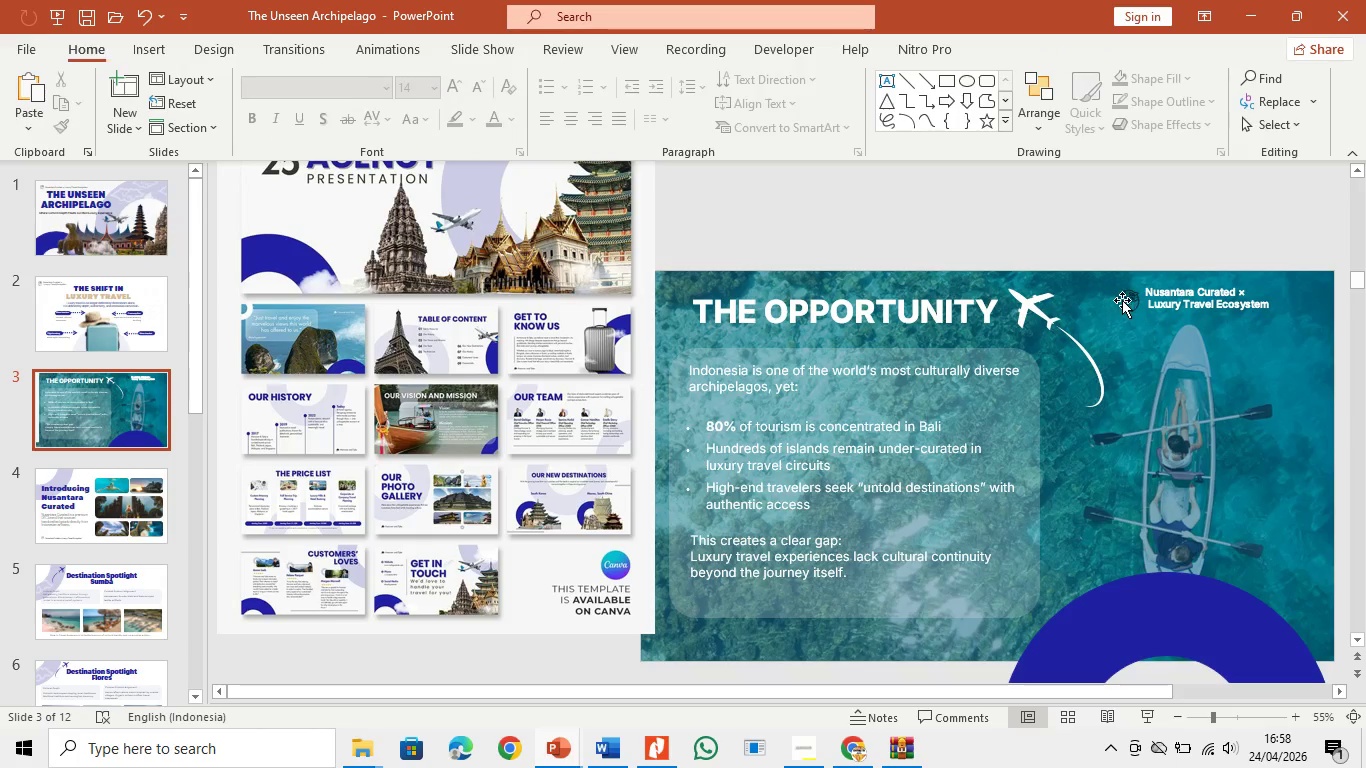 
left_click([1123, 300])
 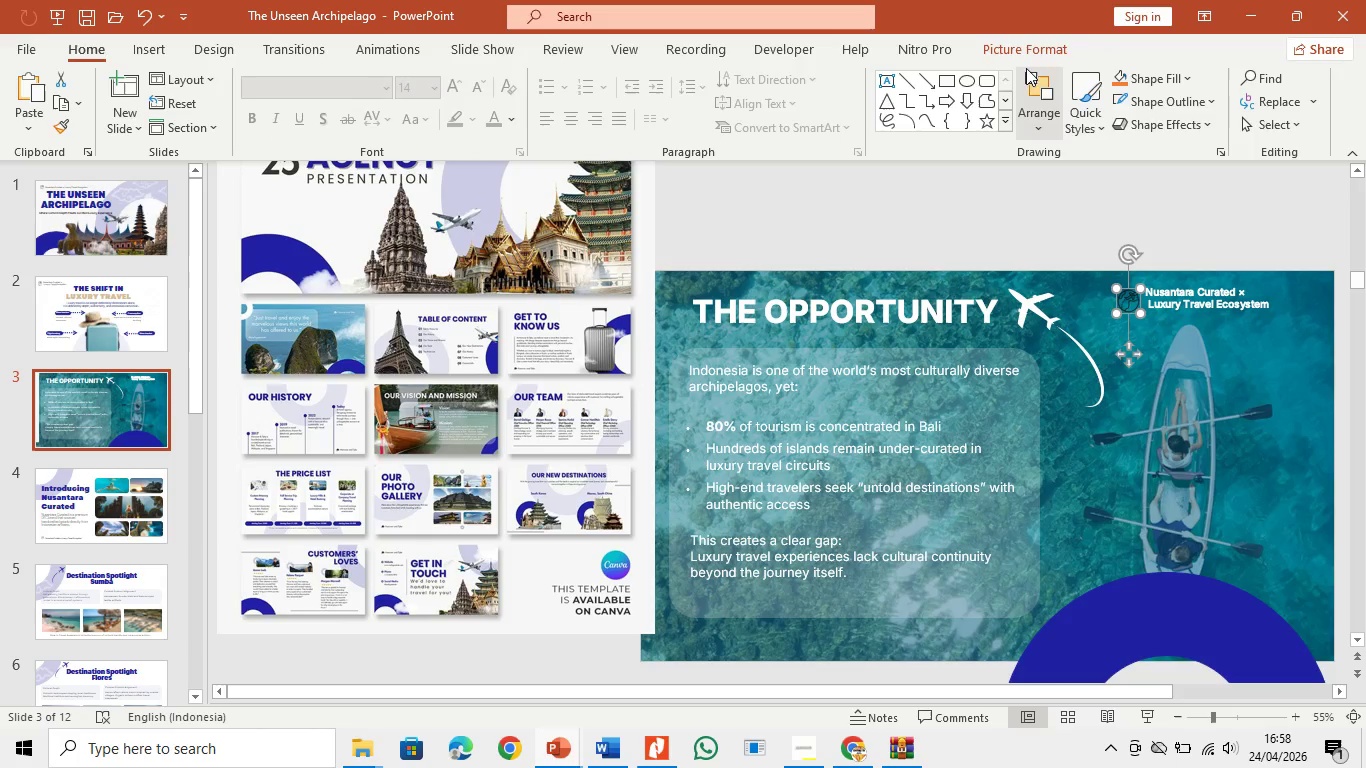 
left_click([1024, 51])
 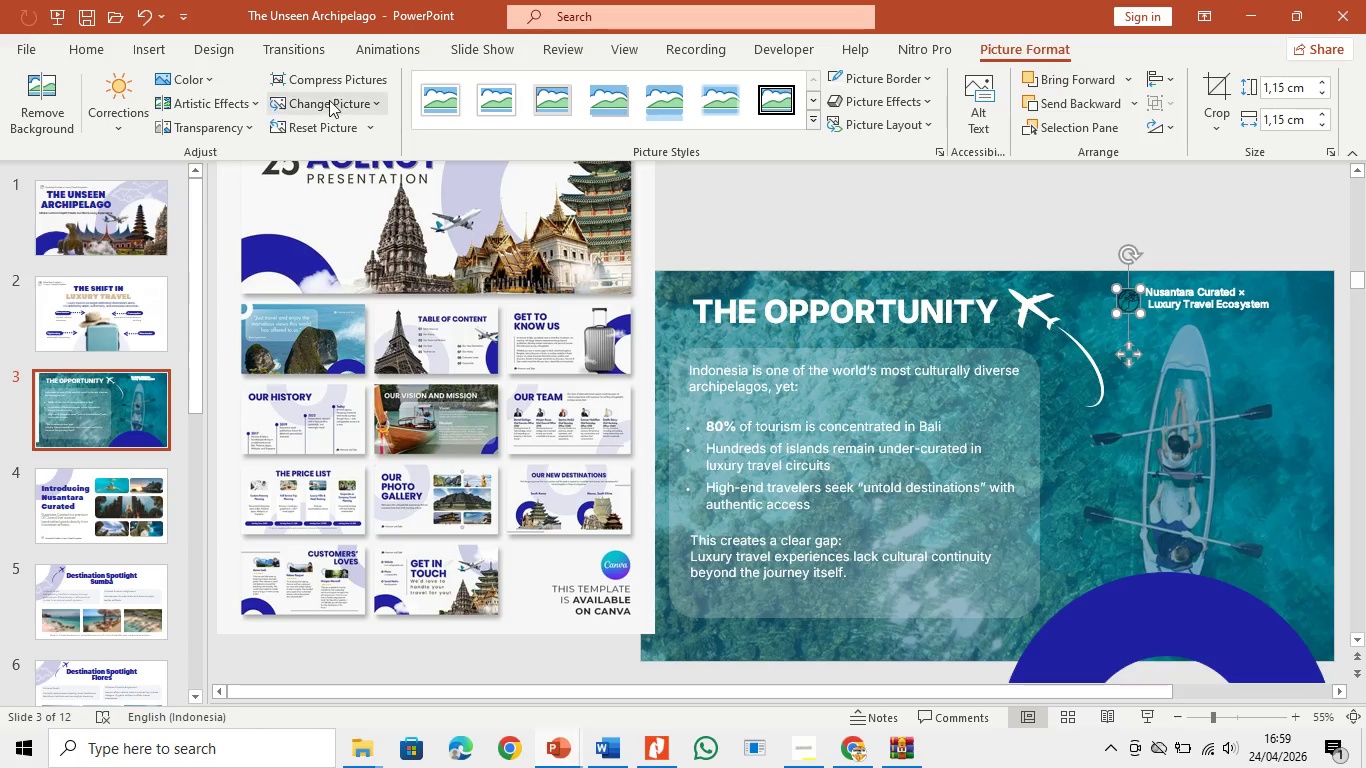 
left_click([209, 76])
 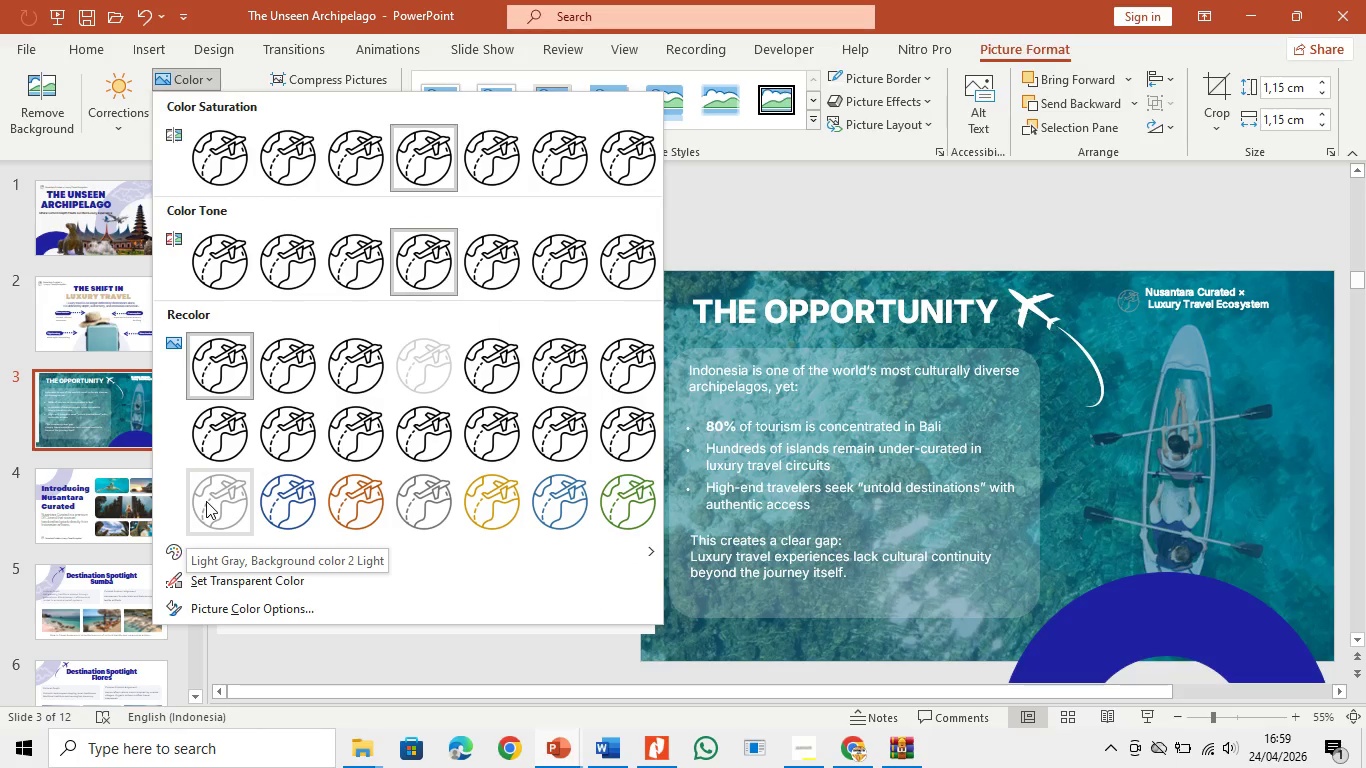 
left_click([233, 552])
 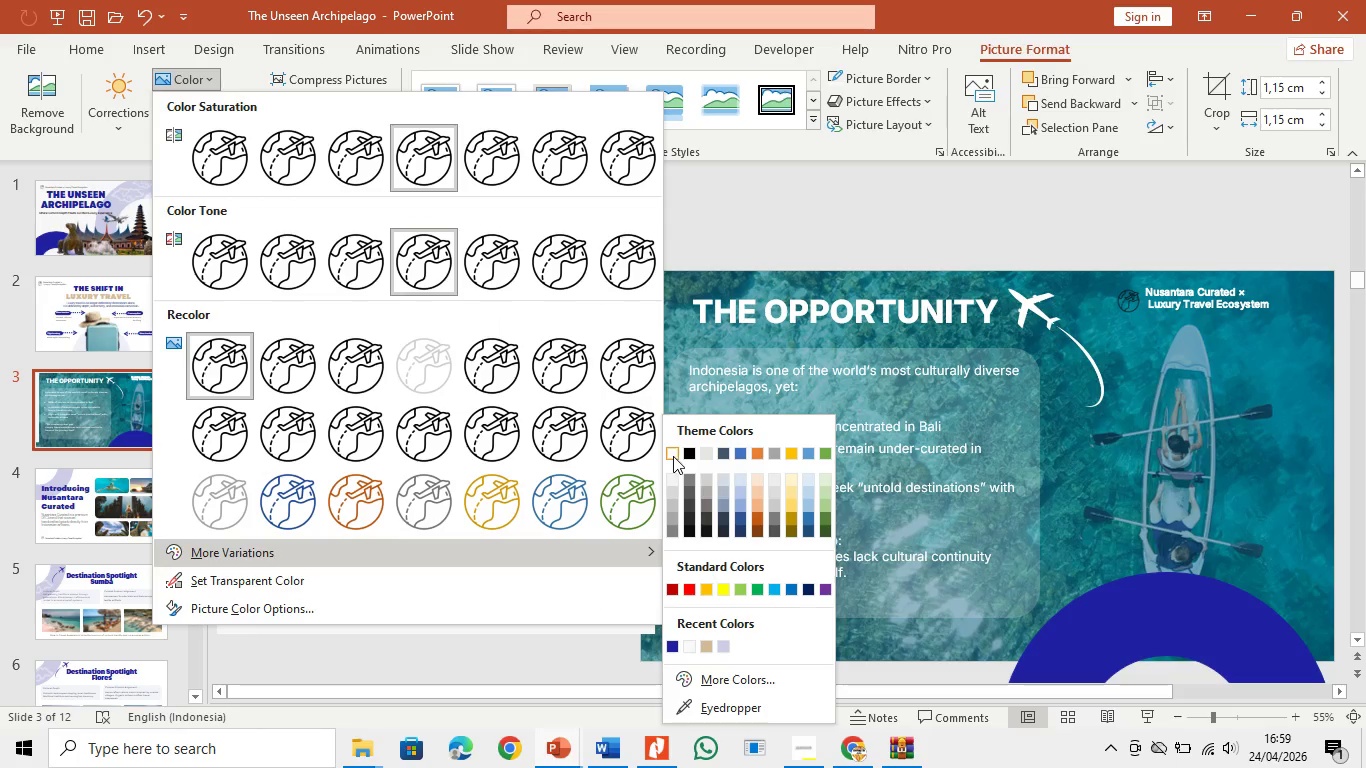 
left_click([673, 456])
 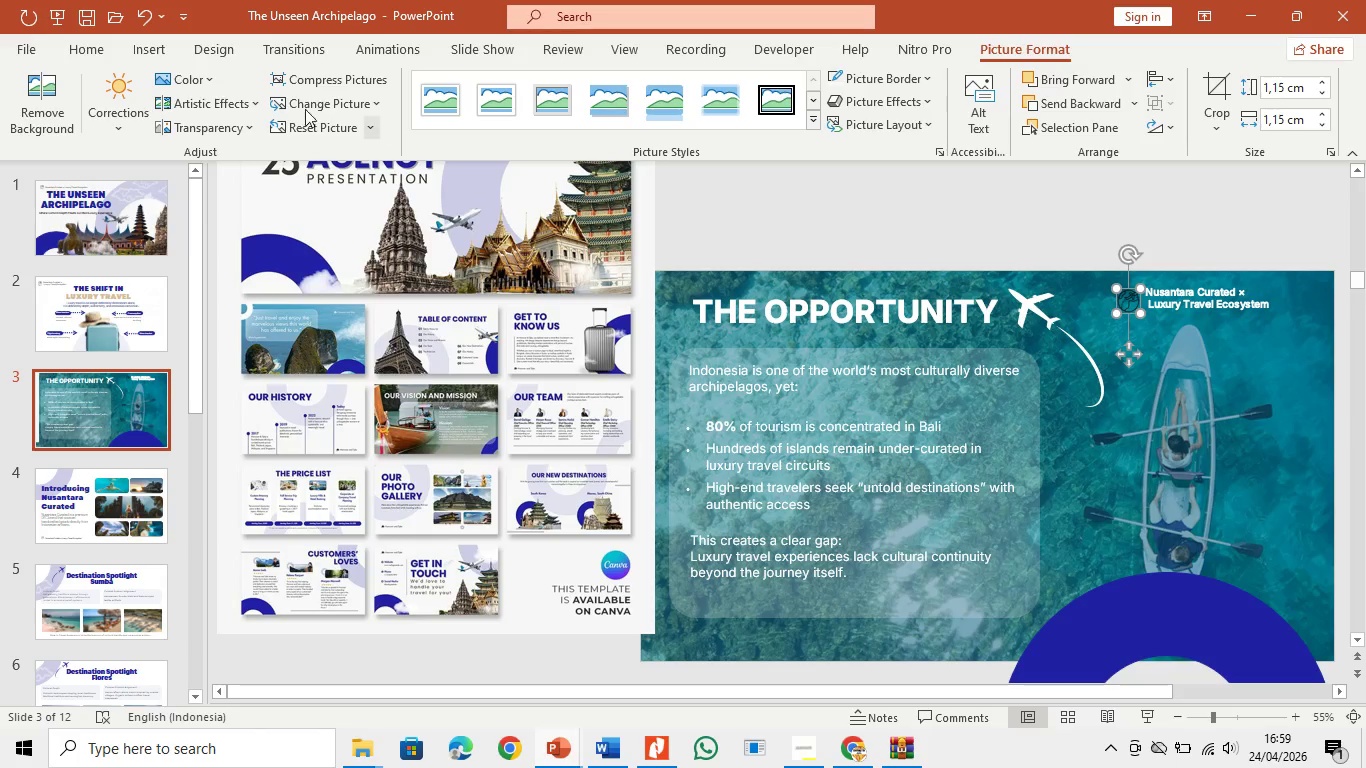 
left_click([191, 78])
 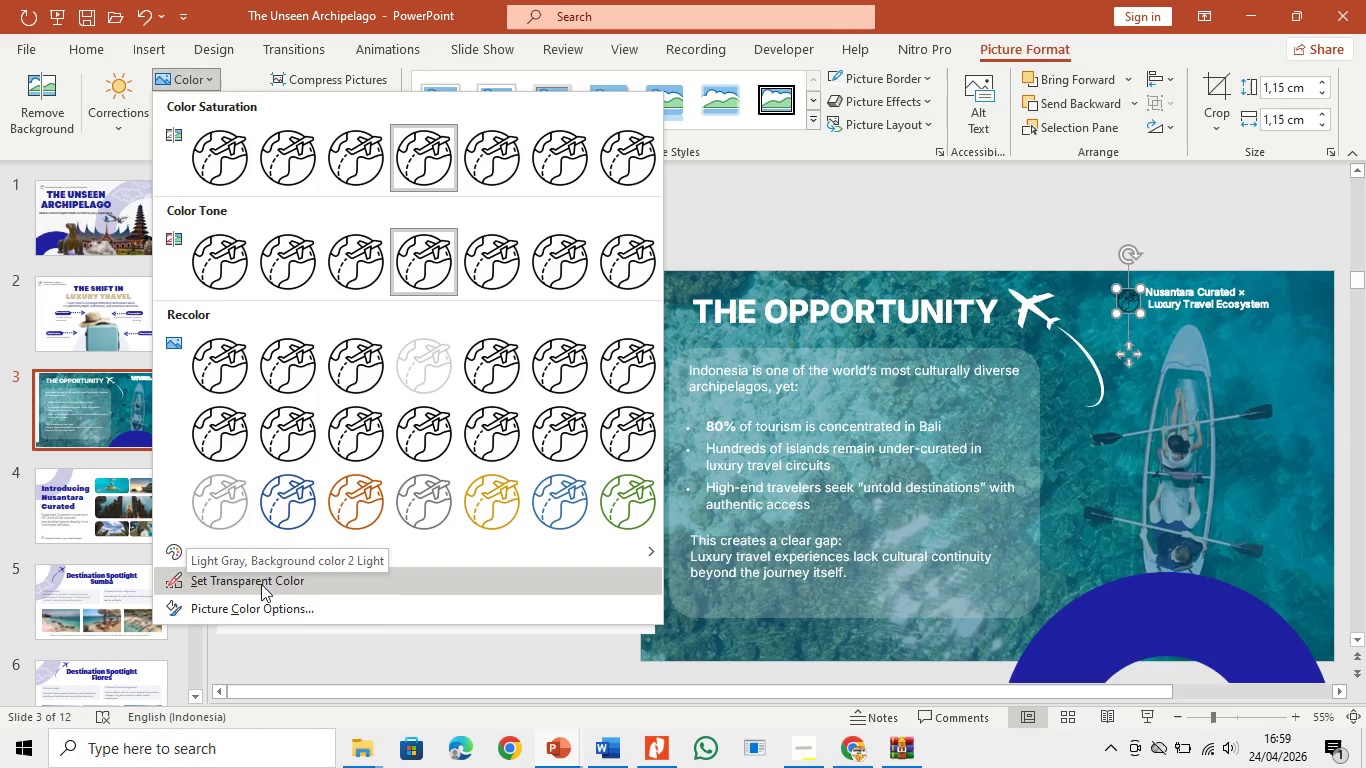 
wait(6.67)
 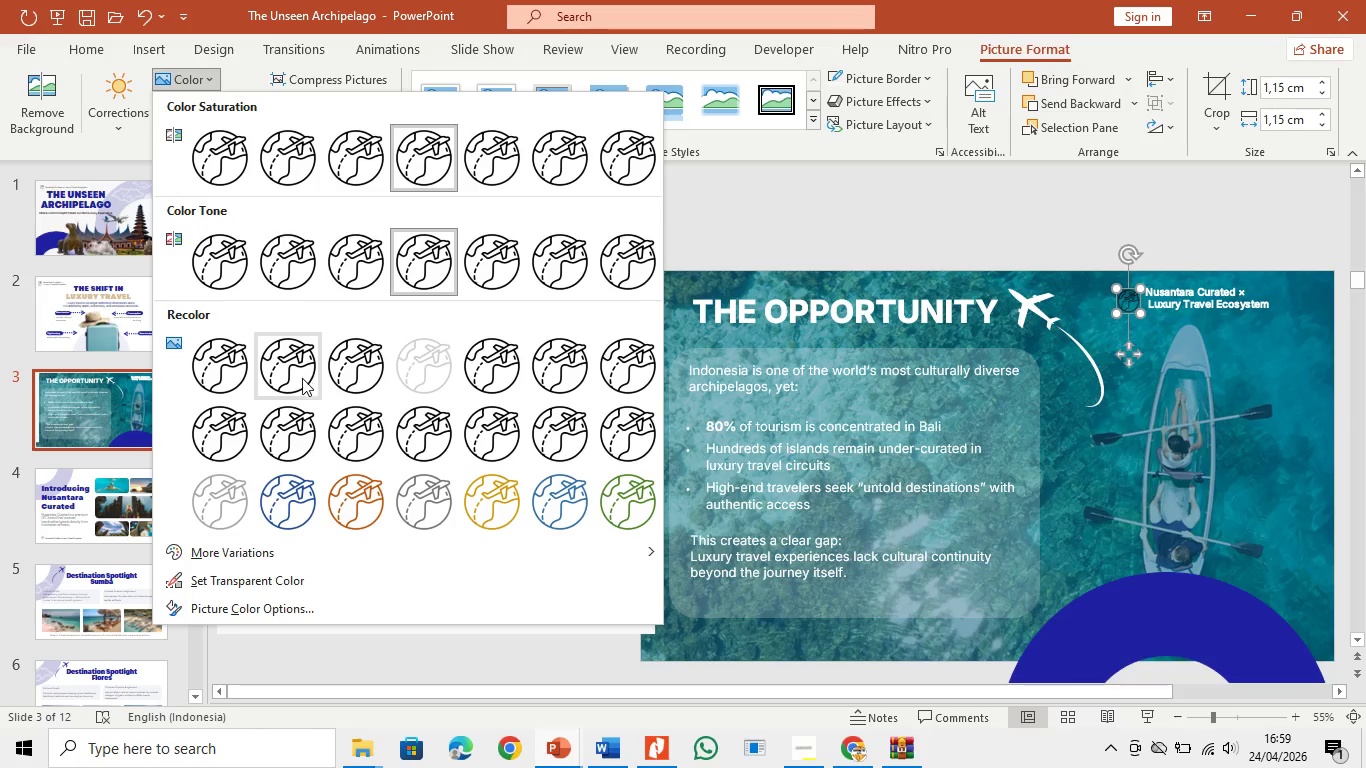 
left_click([276, 604])
 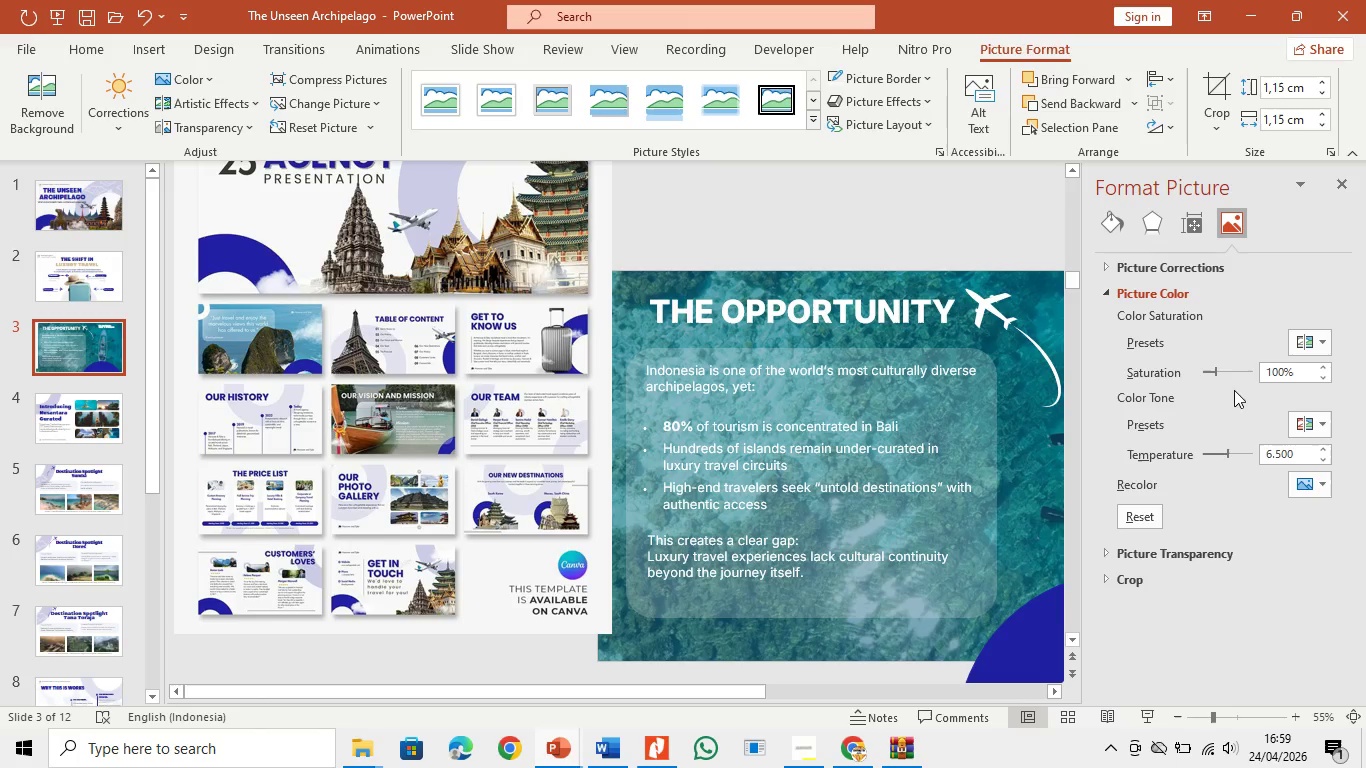 
left_click([1347, 180])
 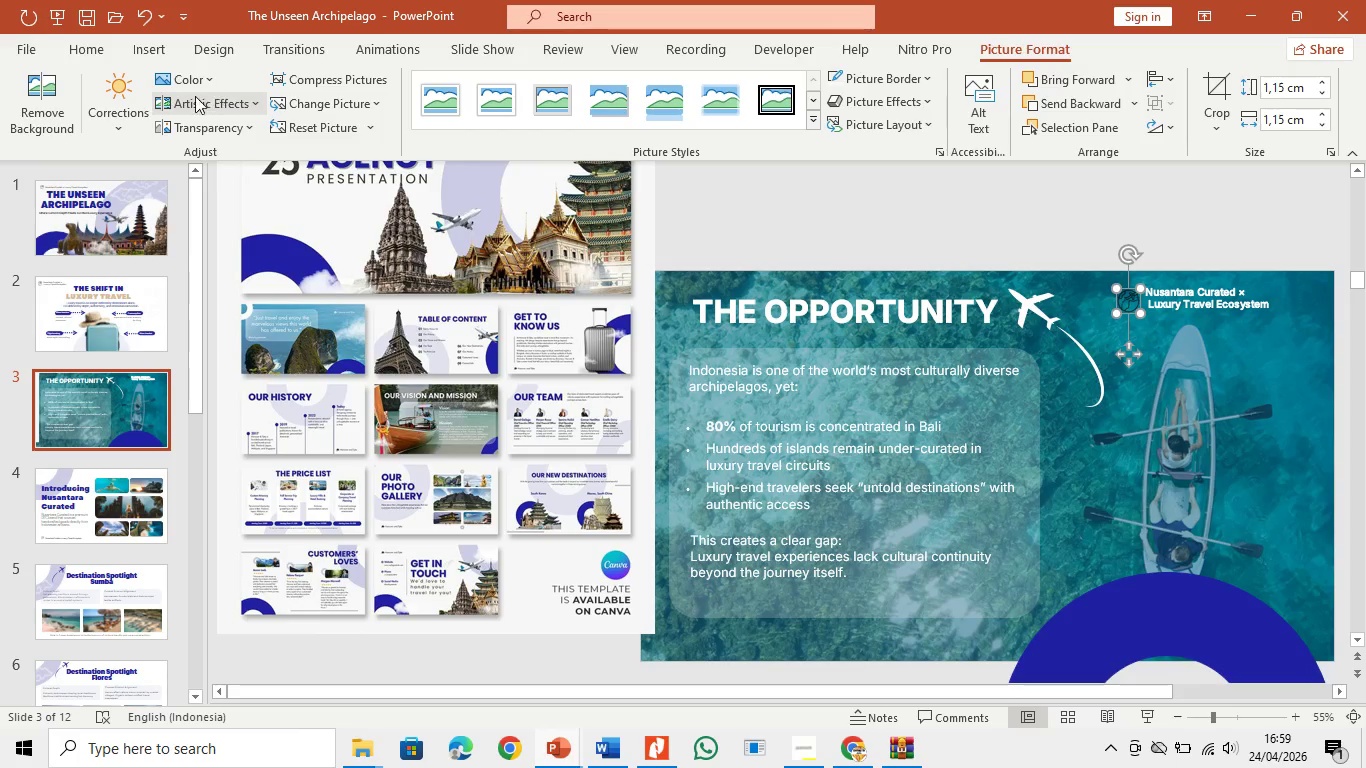 
left_click([194, 96])
 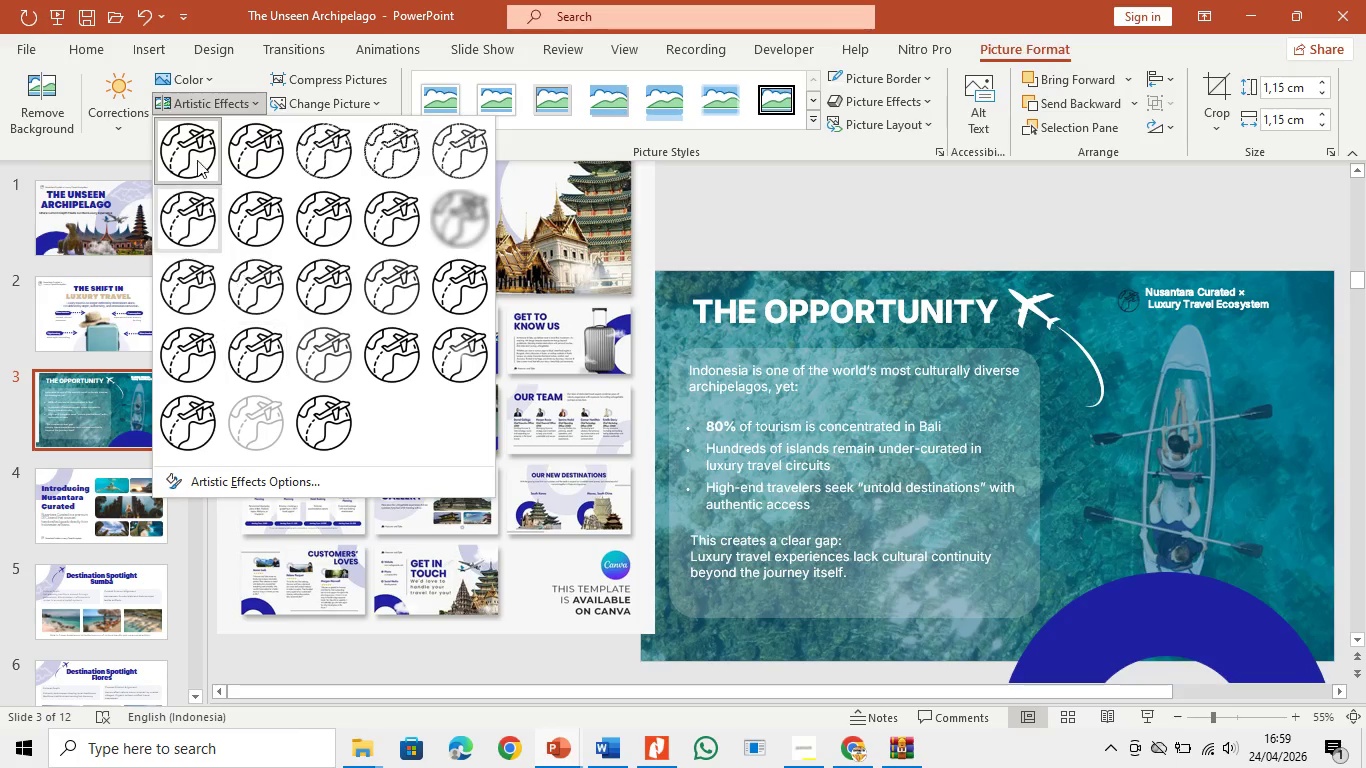 
left_click([185, 75])
 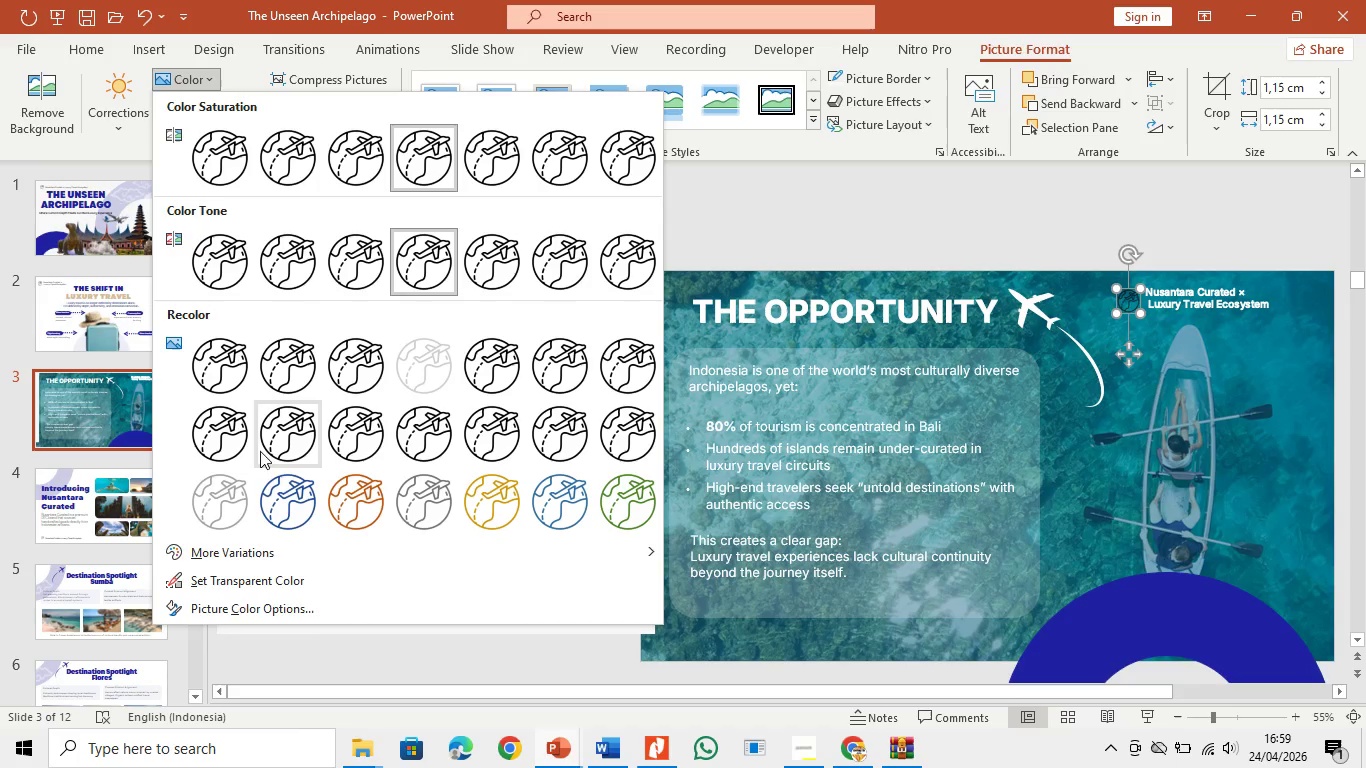 
left_click([238, 497])
 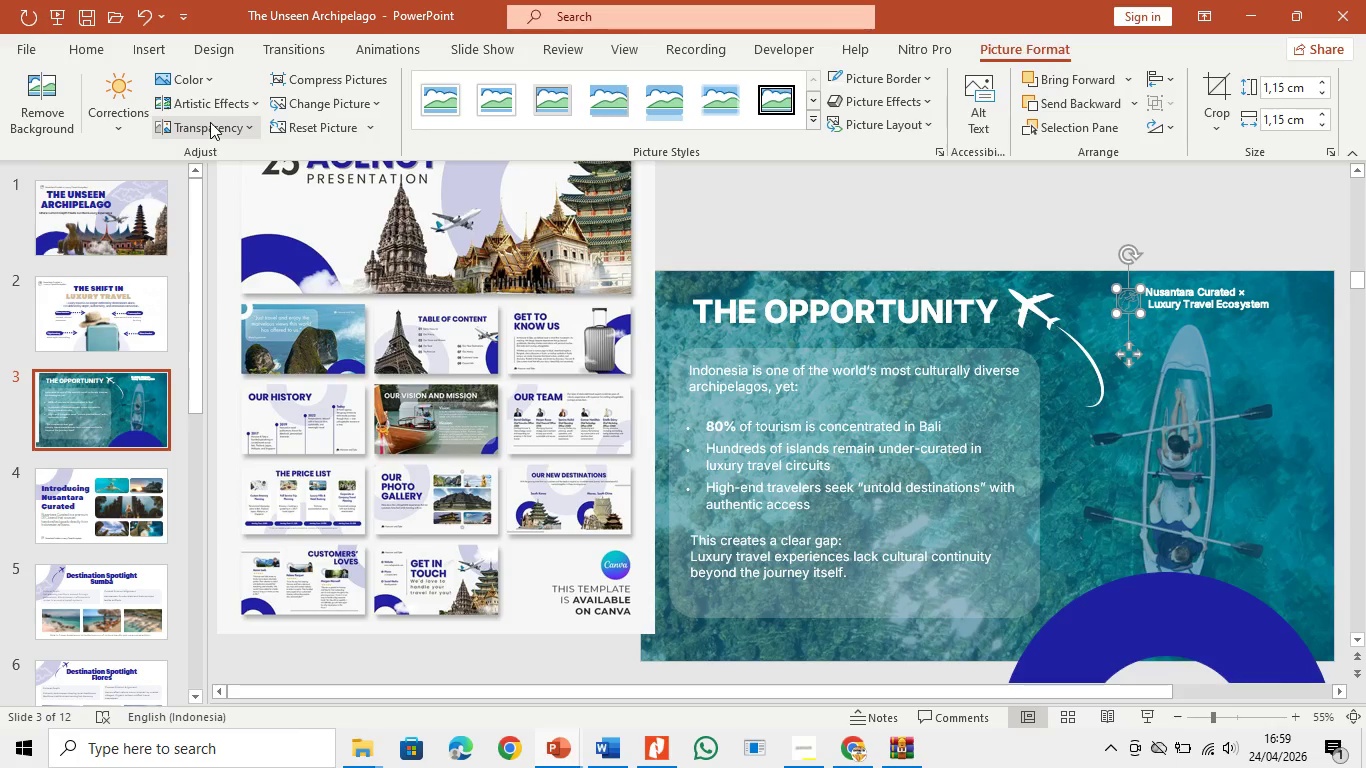 
left_click([210, 122])
 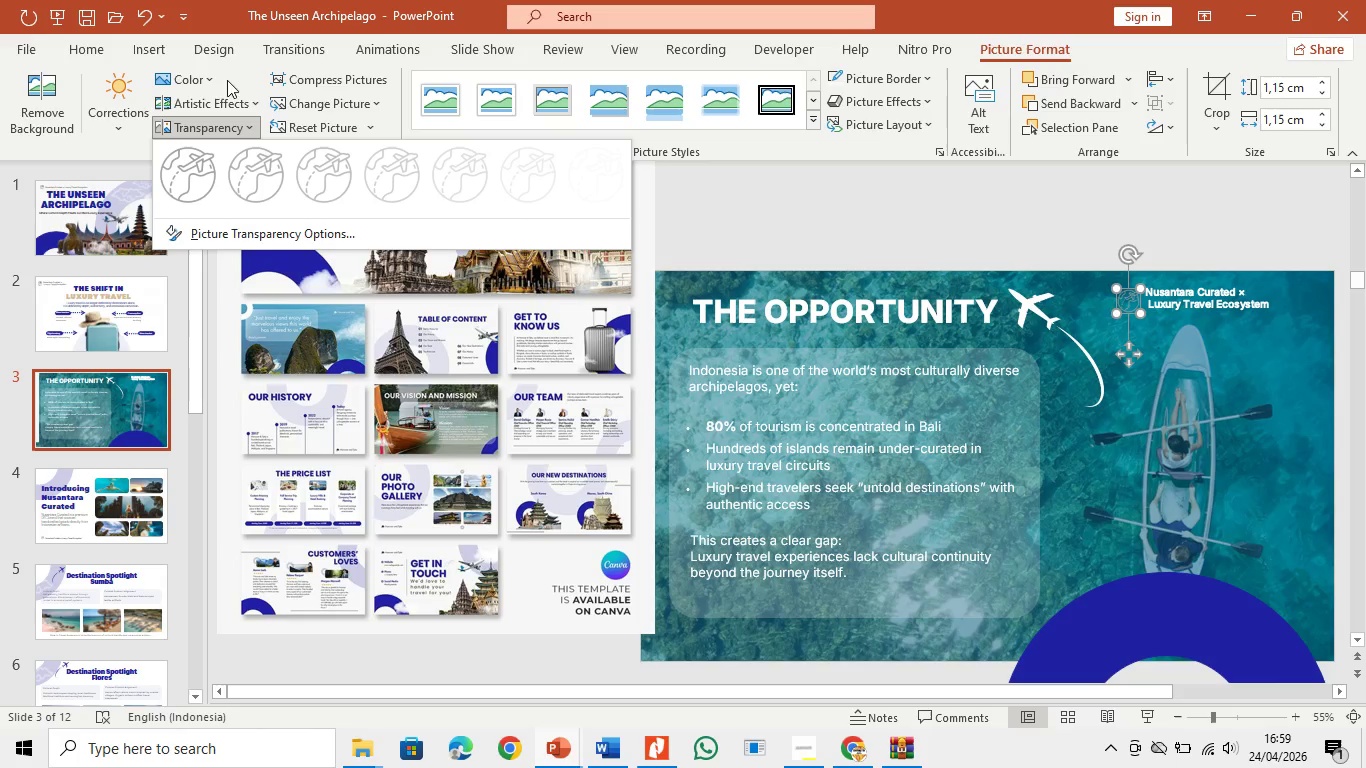 
left_click([296, 102])
 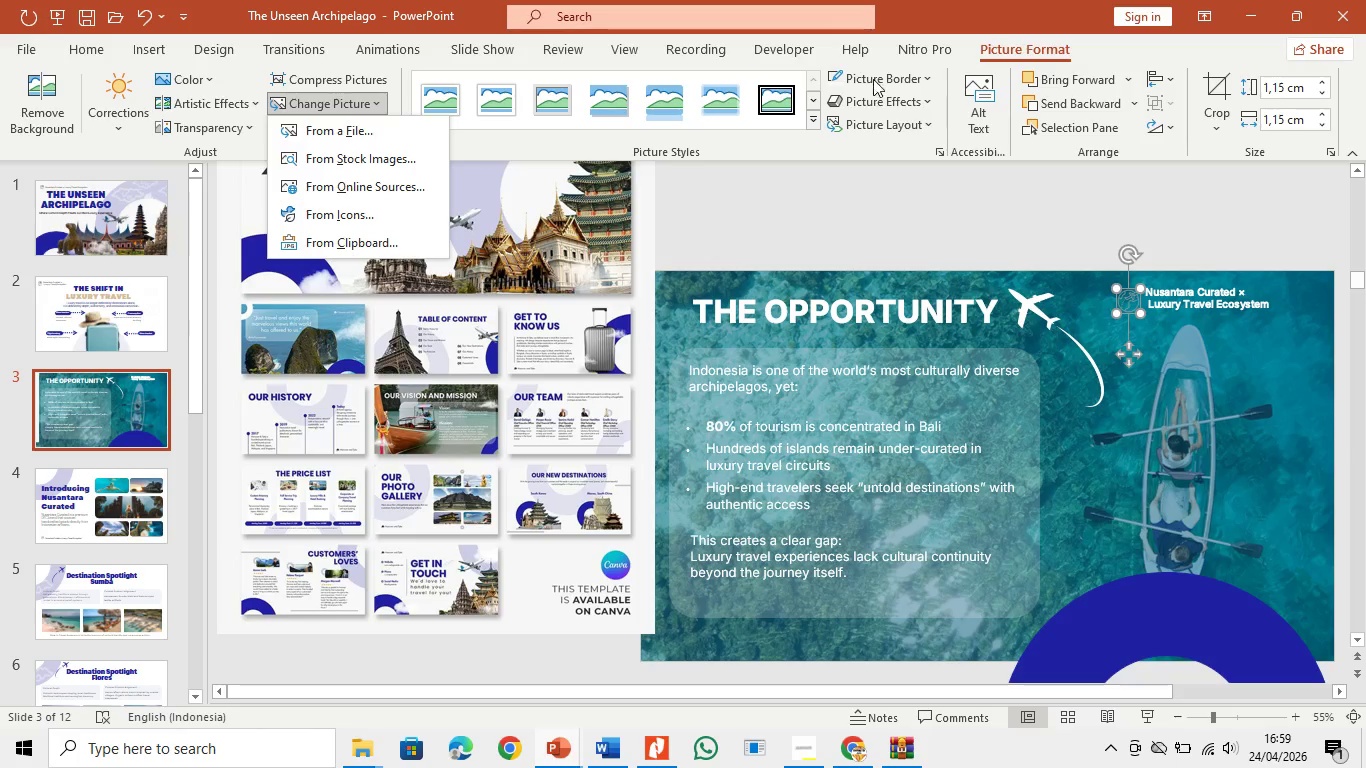 
left_click([874, 78])
 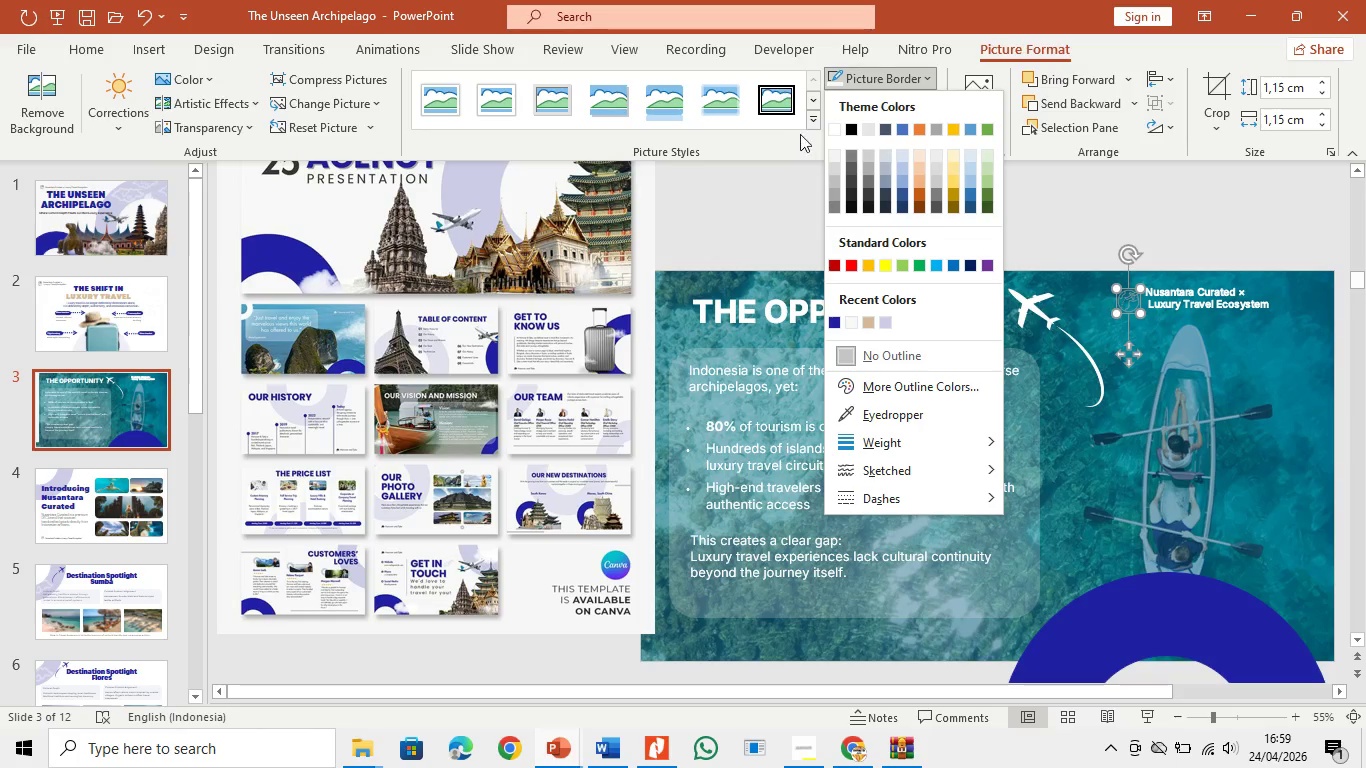 
double_click([848, 105])
 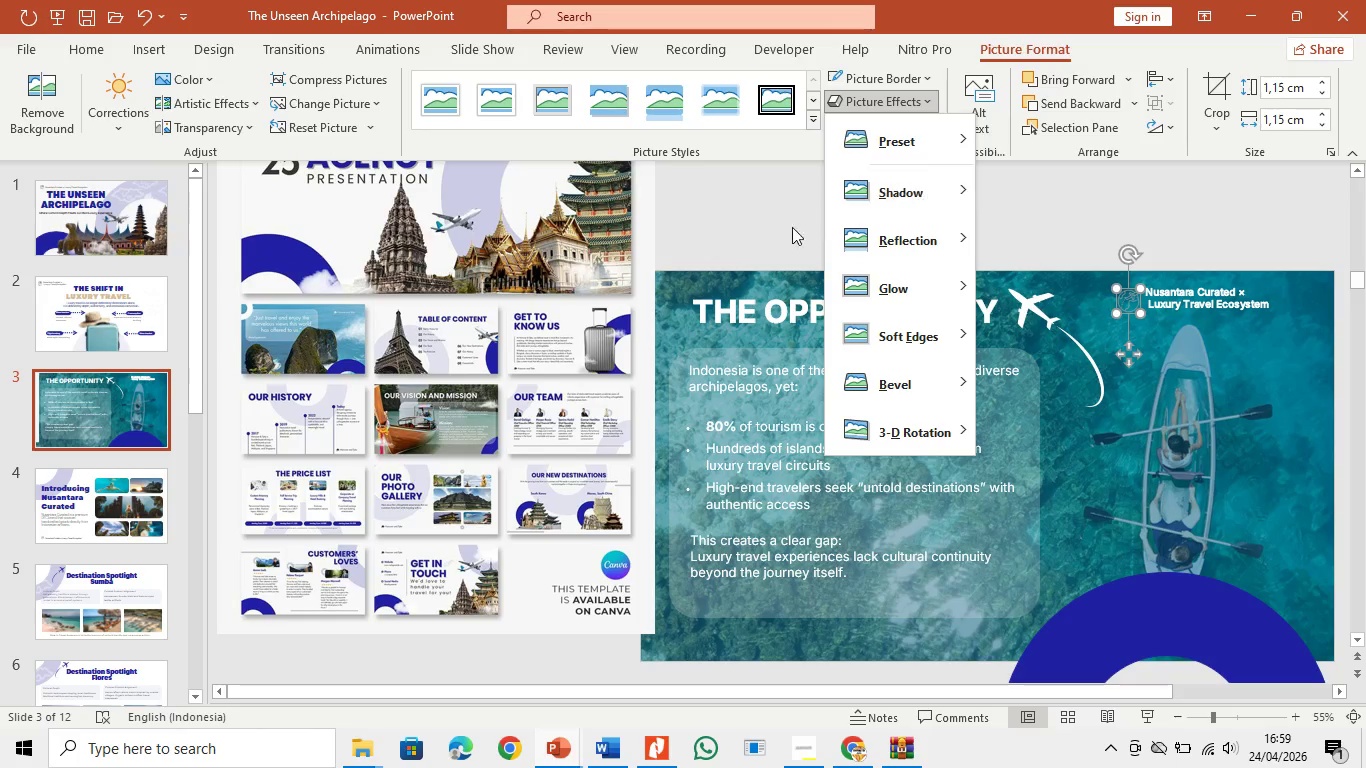 
left_click([785, 162])
 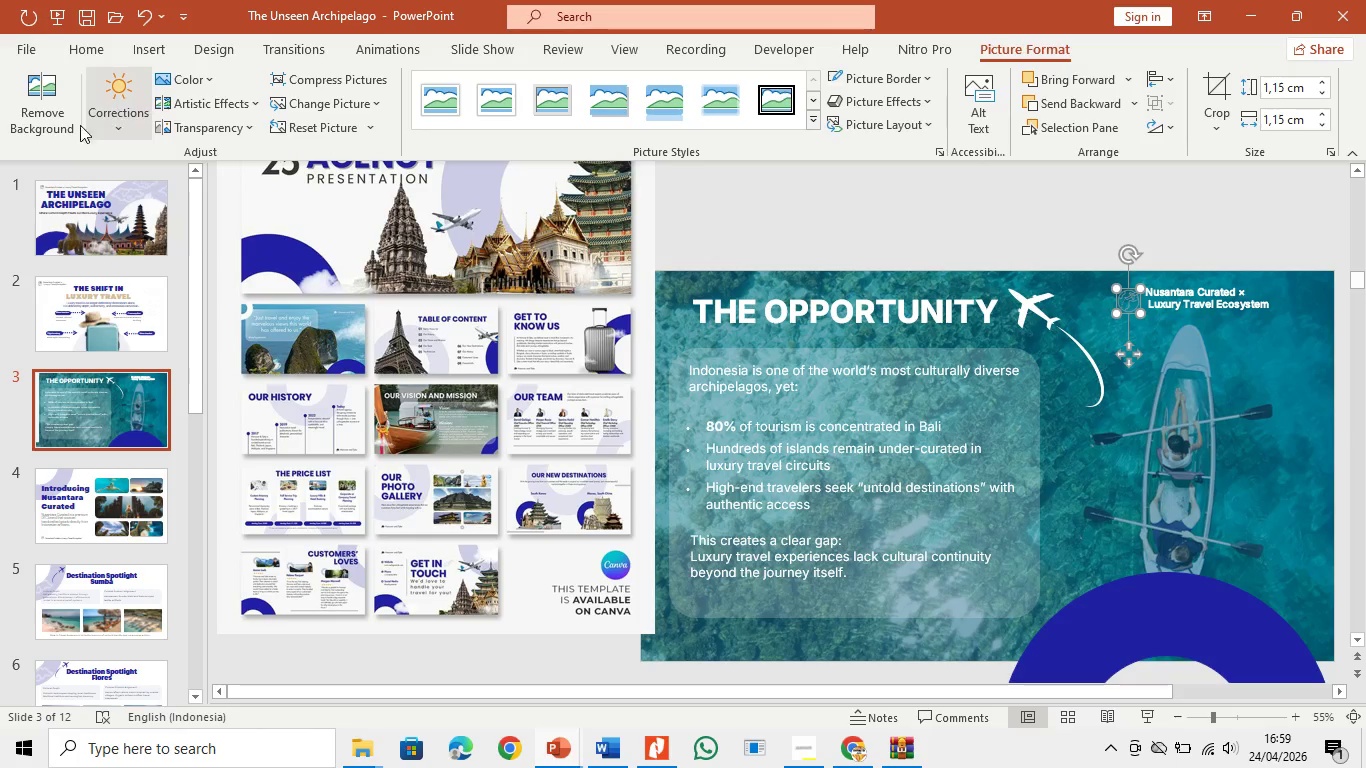 
left_click([104, 120])
 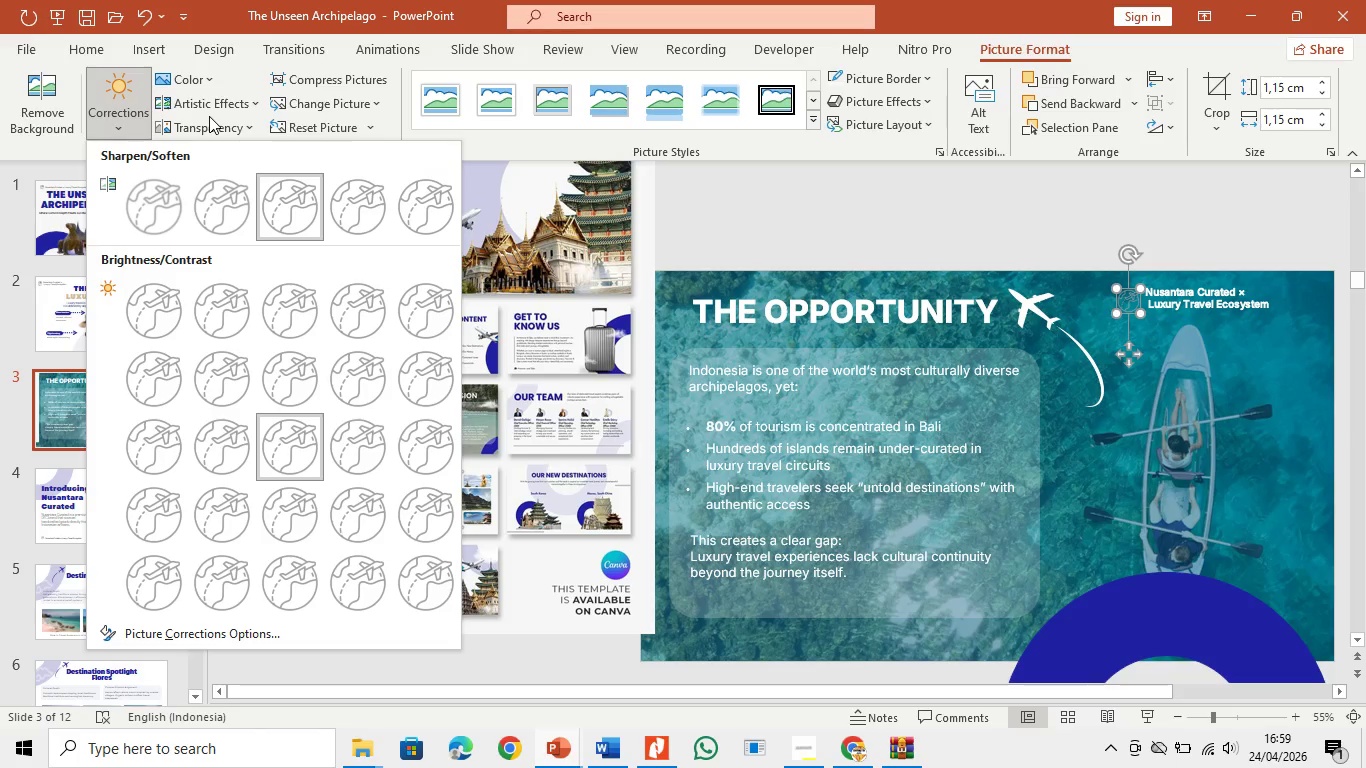 
wait(6.09)
 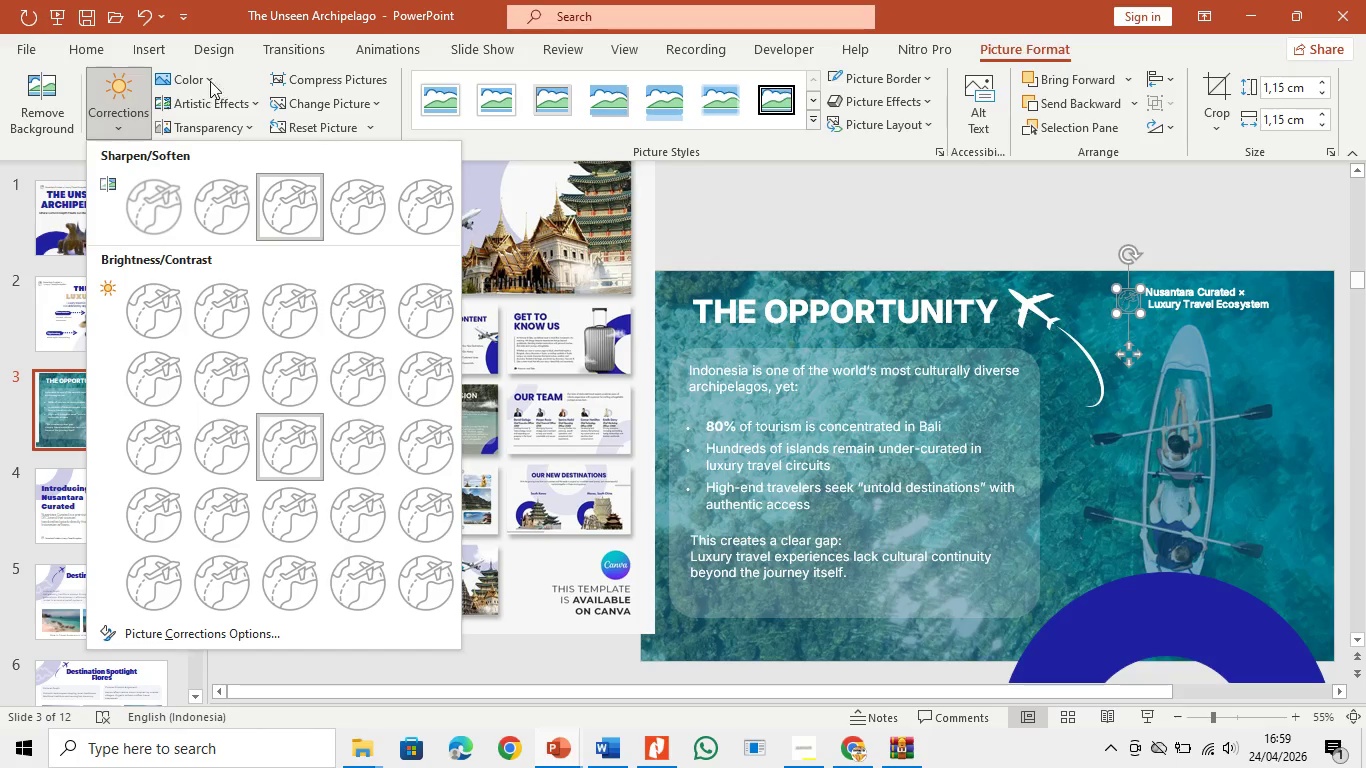 
left_click([807, 759])